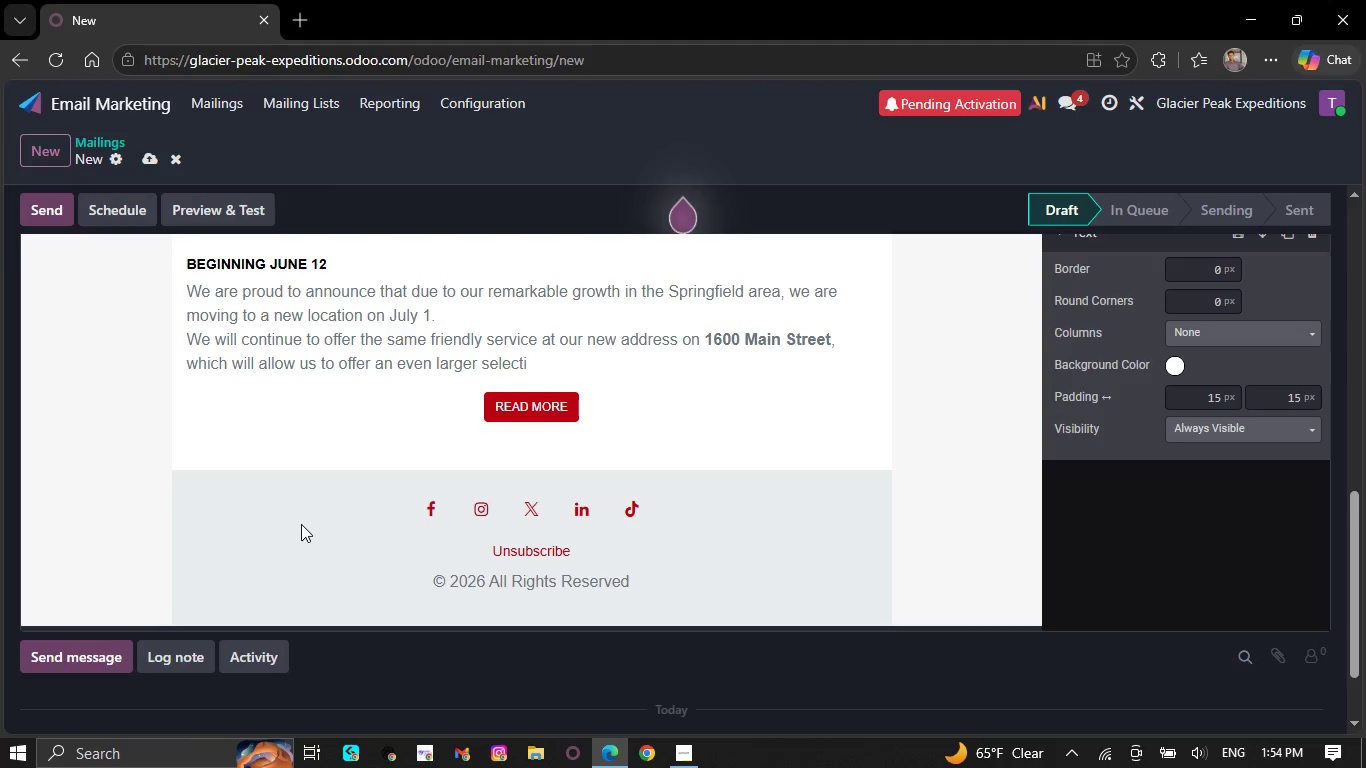 
key(Backspace)
 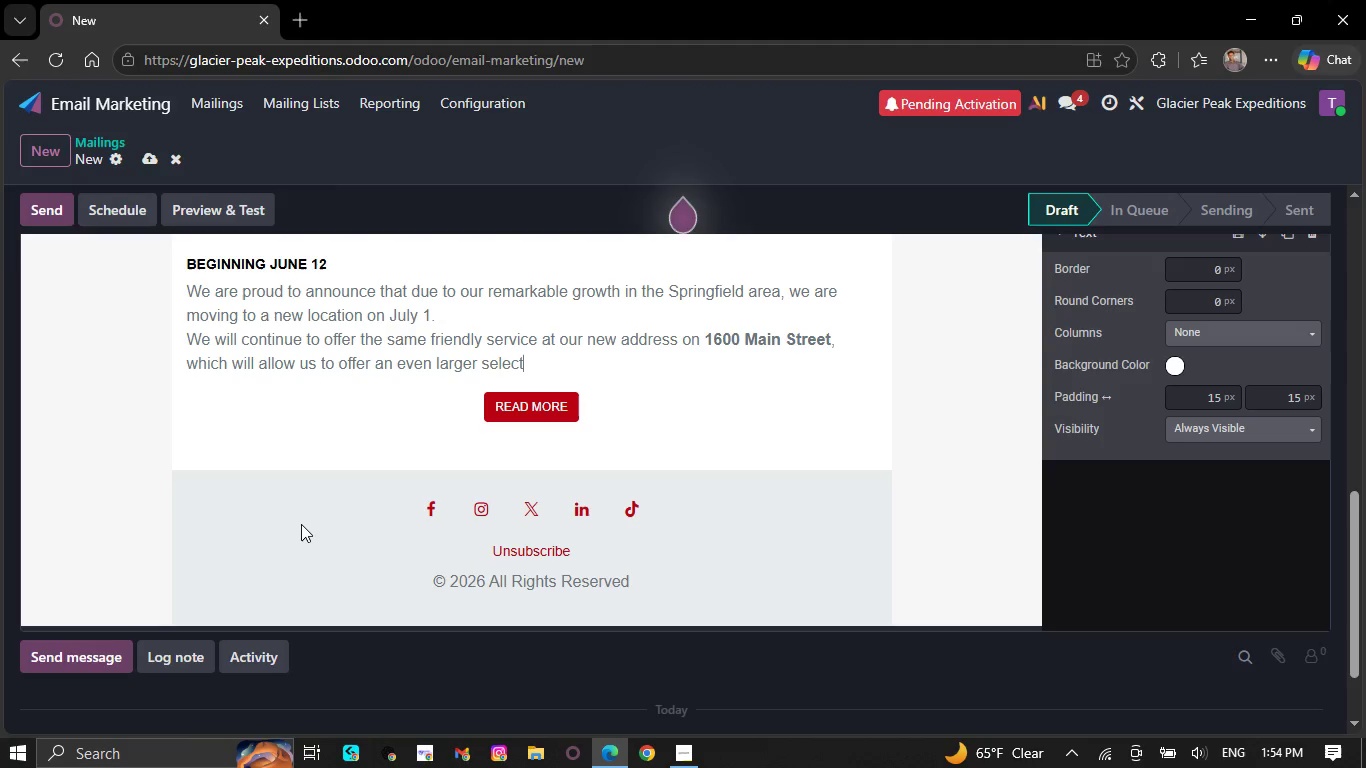 
wait(39.3)
 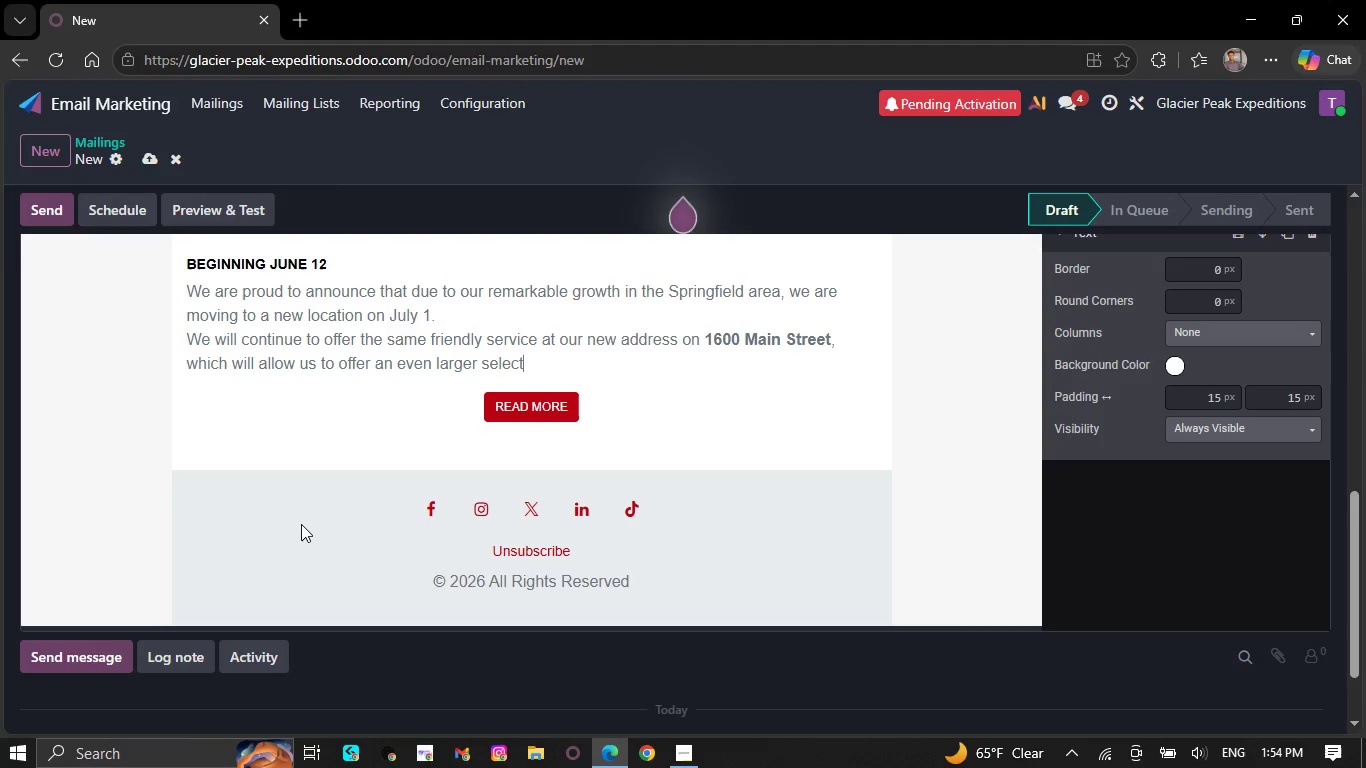 
key(Backspace)
 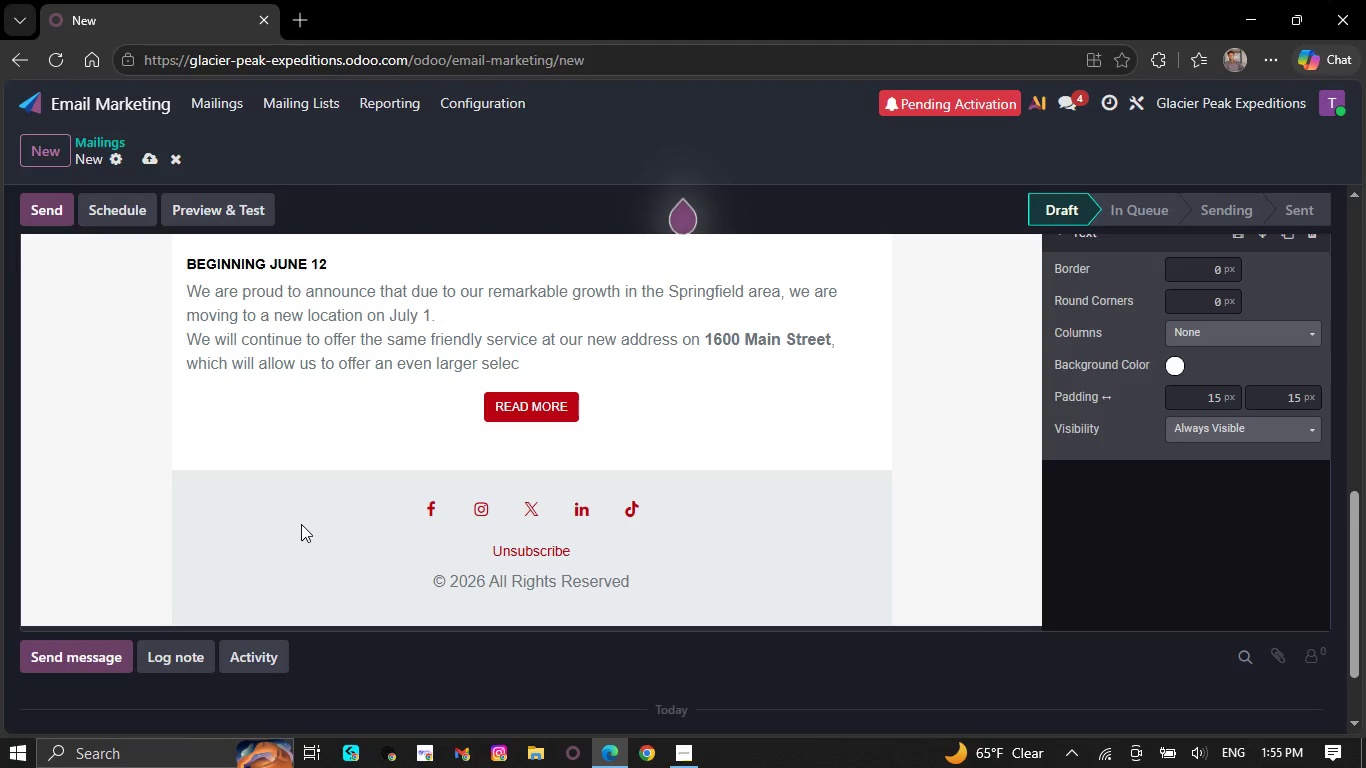 
key(Backspace)
 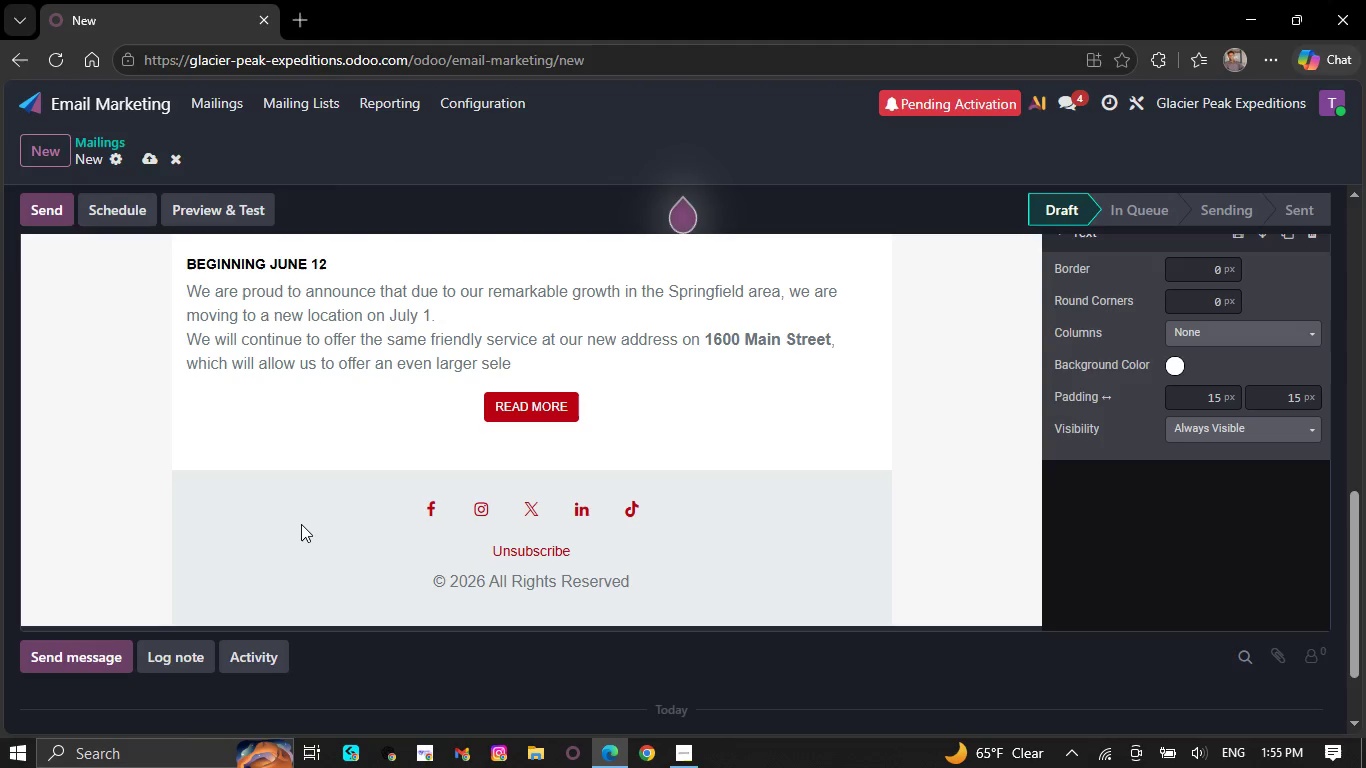 
key(Backspace)
 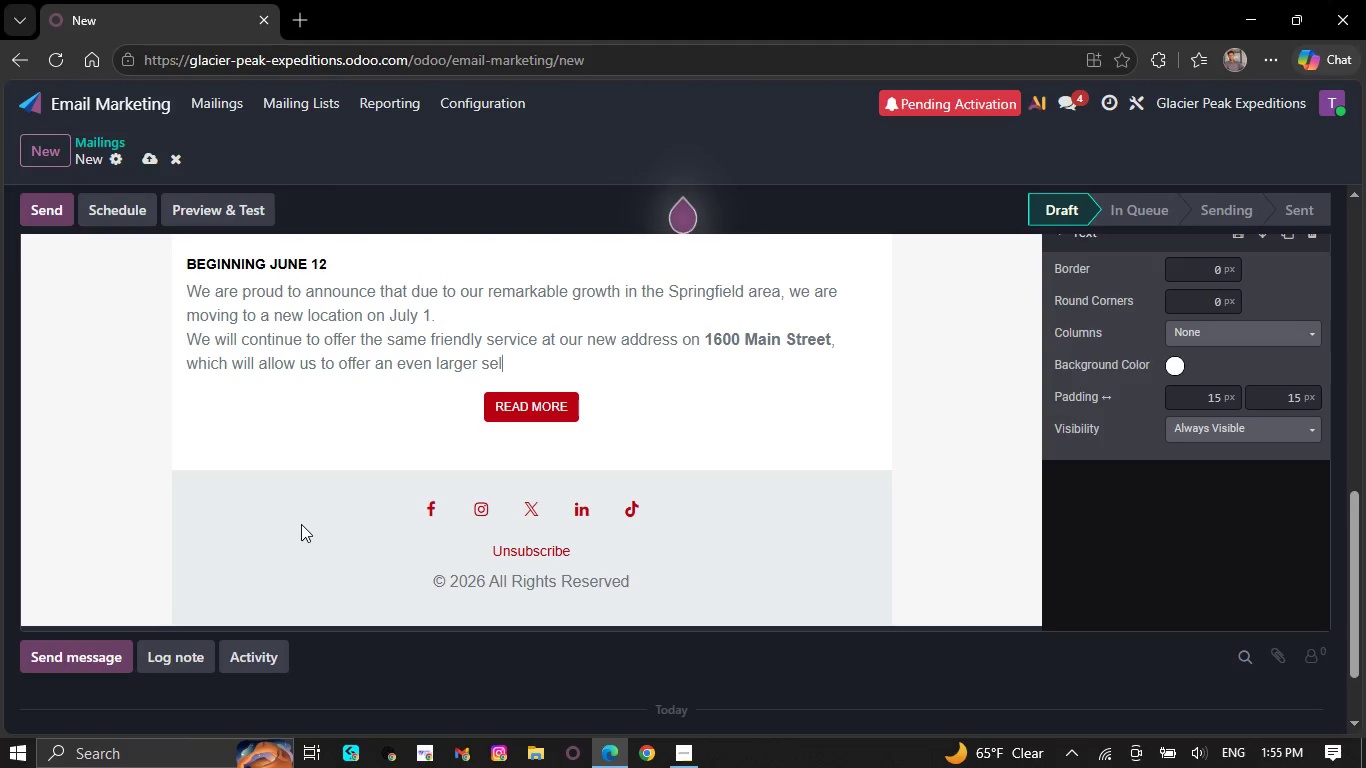 
key(Backspace)
 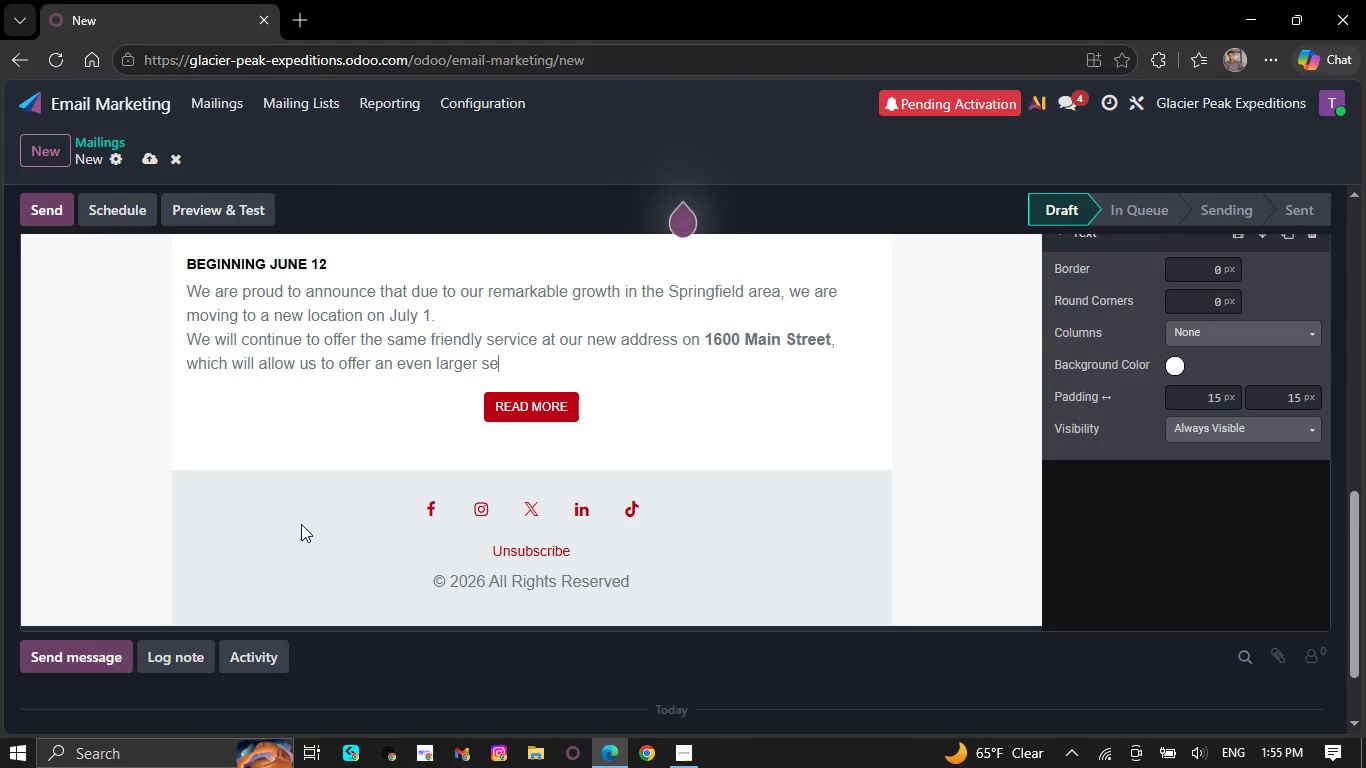 
key(Backspace)
 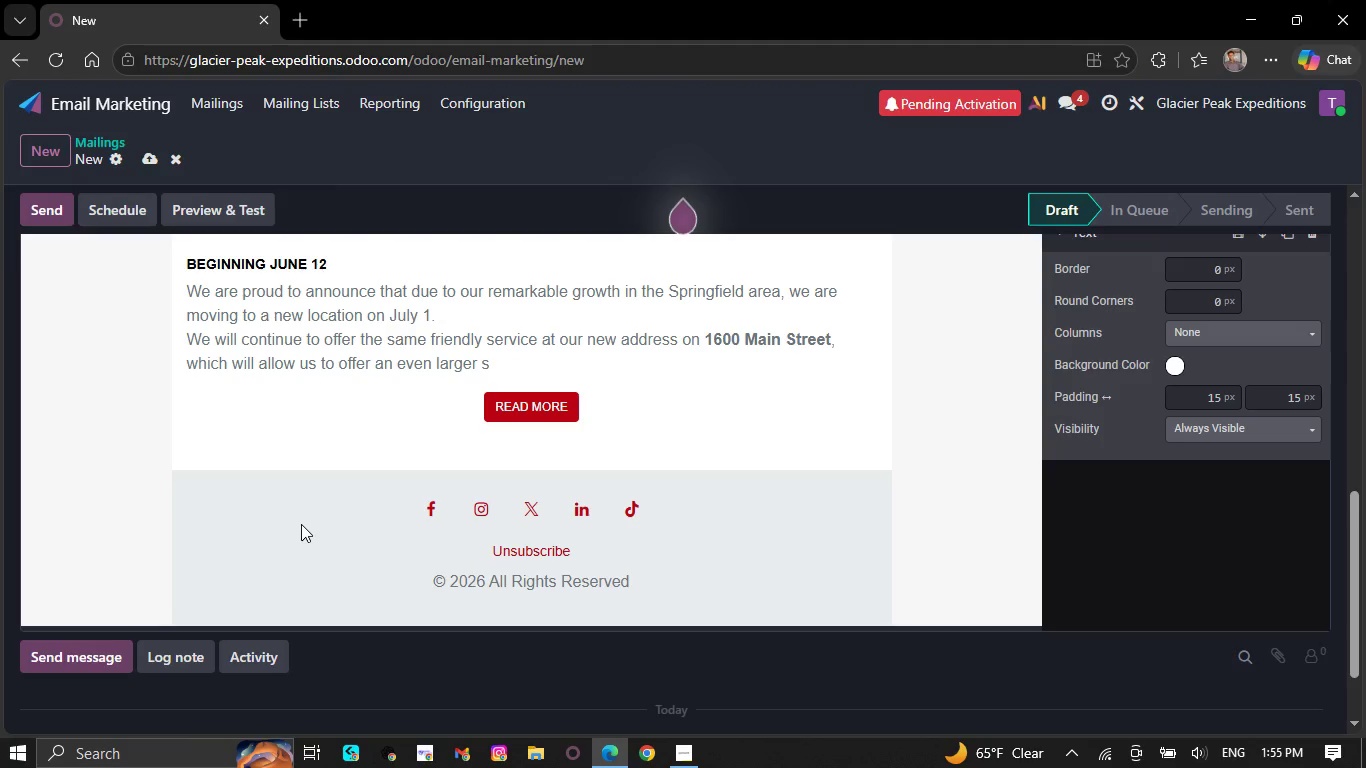 
wait(6.69)
 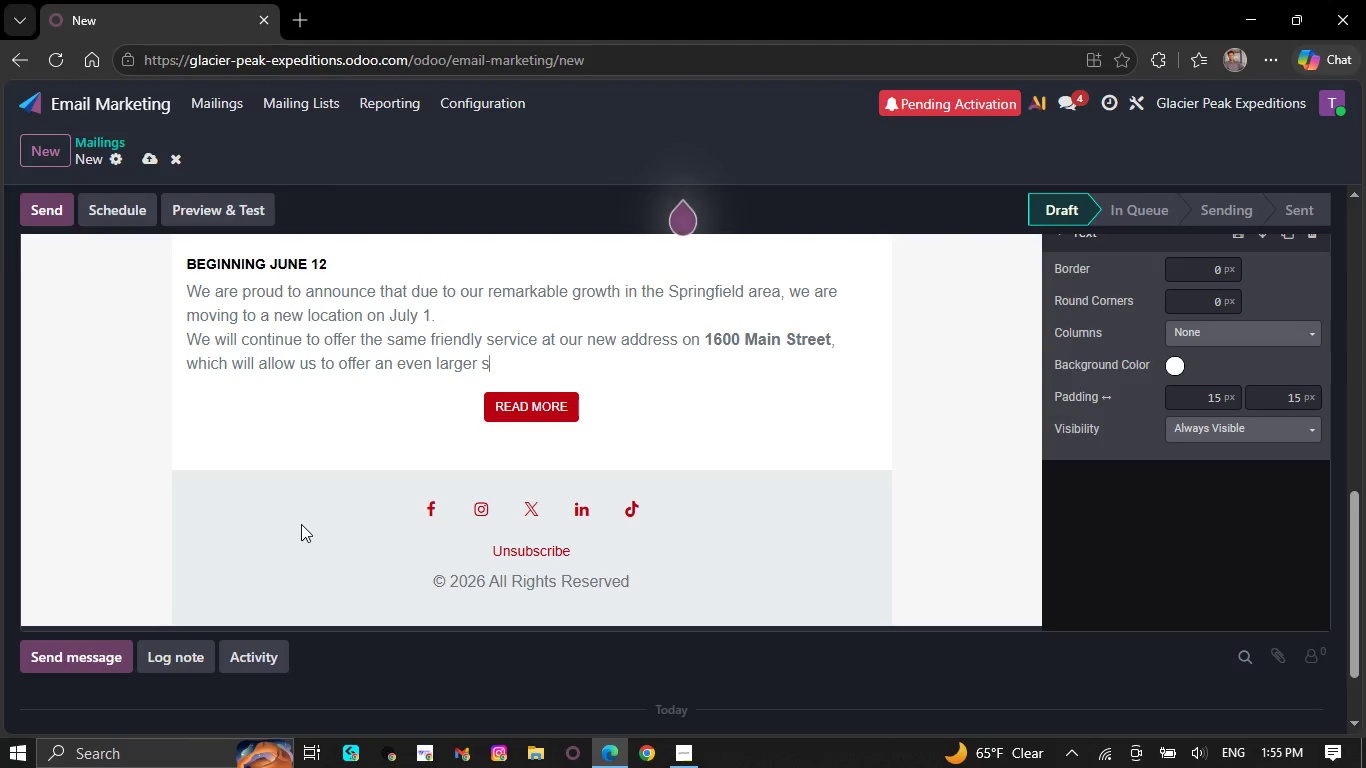 
key(Backspace)
 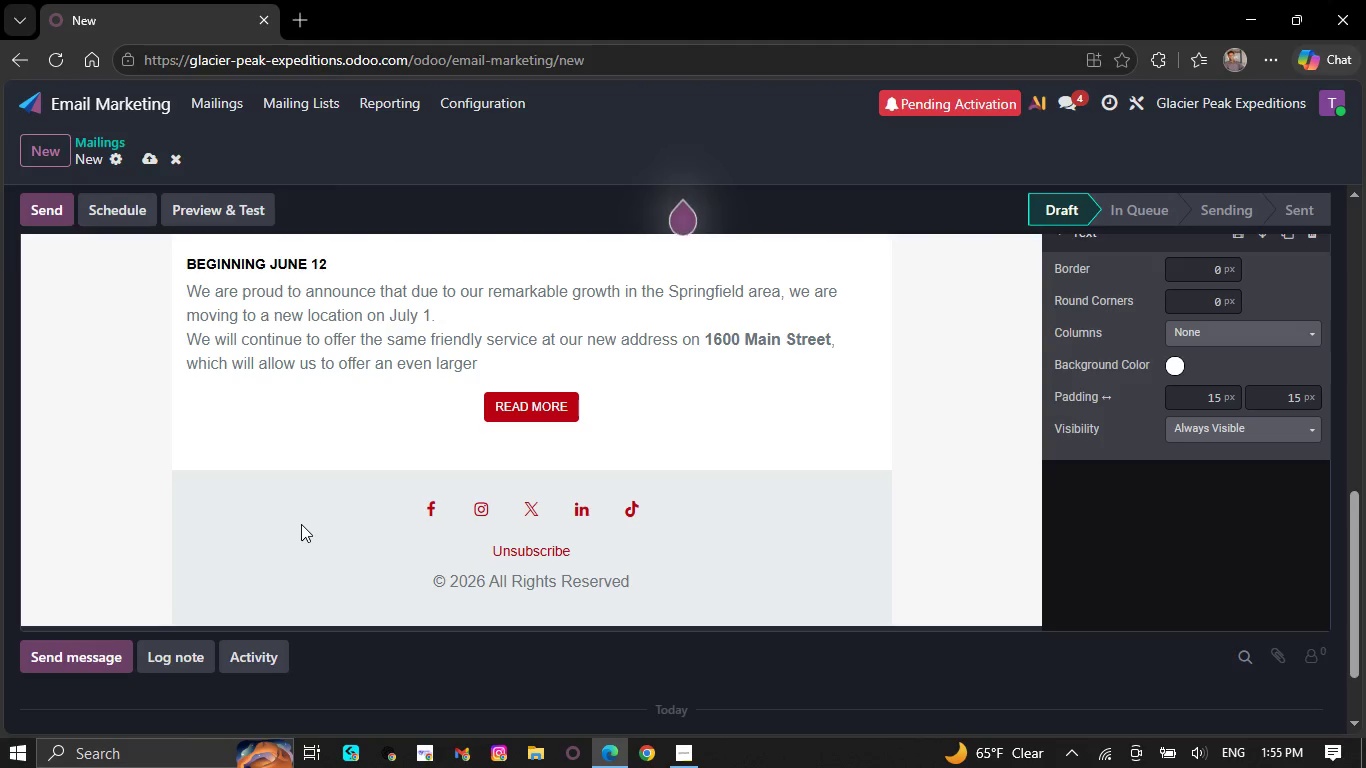 
key(Backspace)
 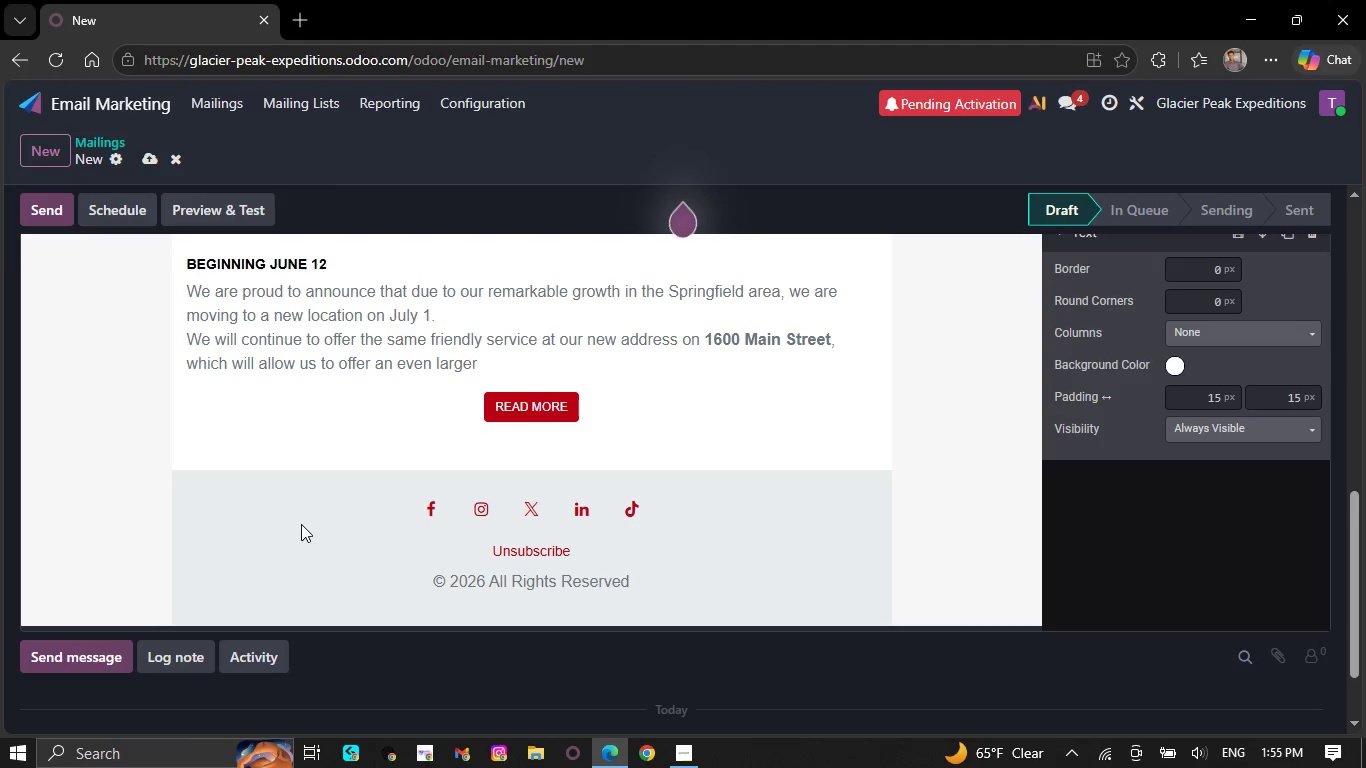 
key(Backspace)
 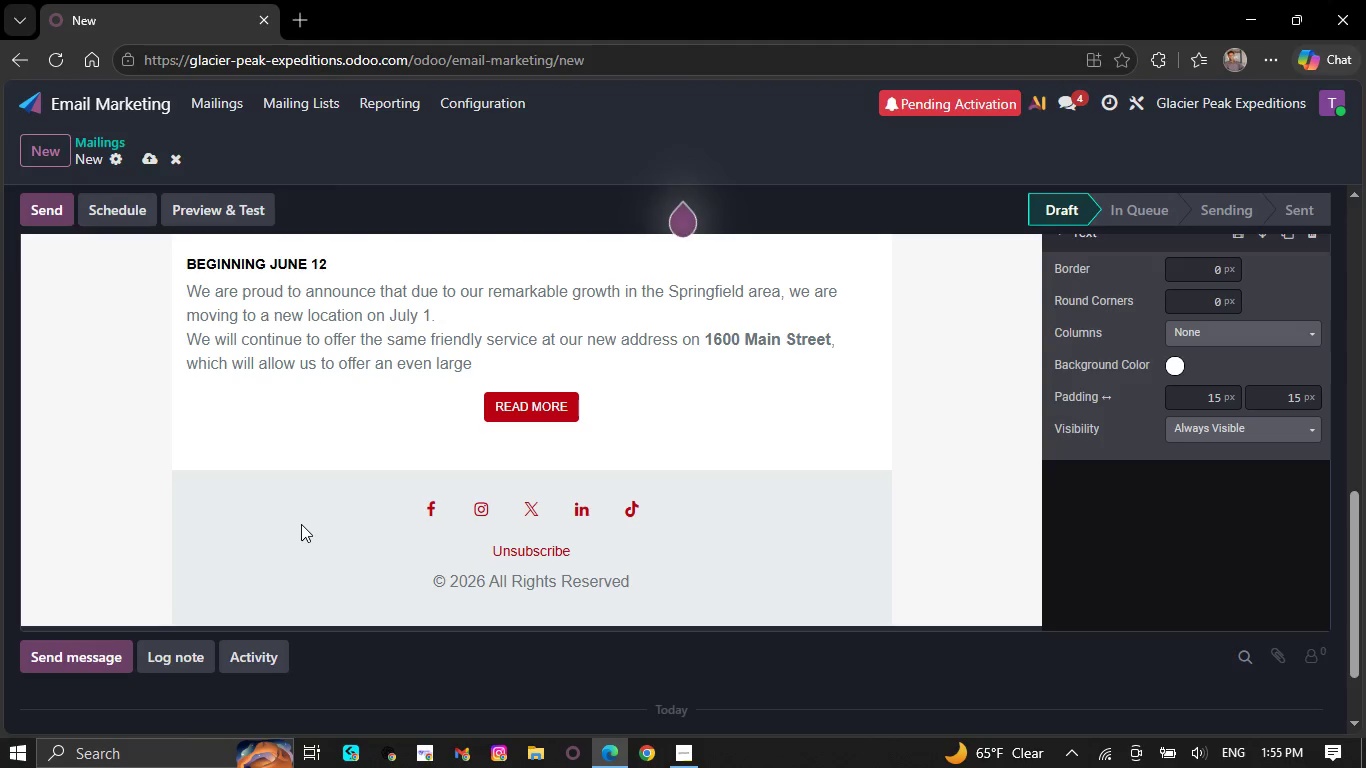 
key(Backspace)
 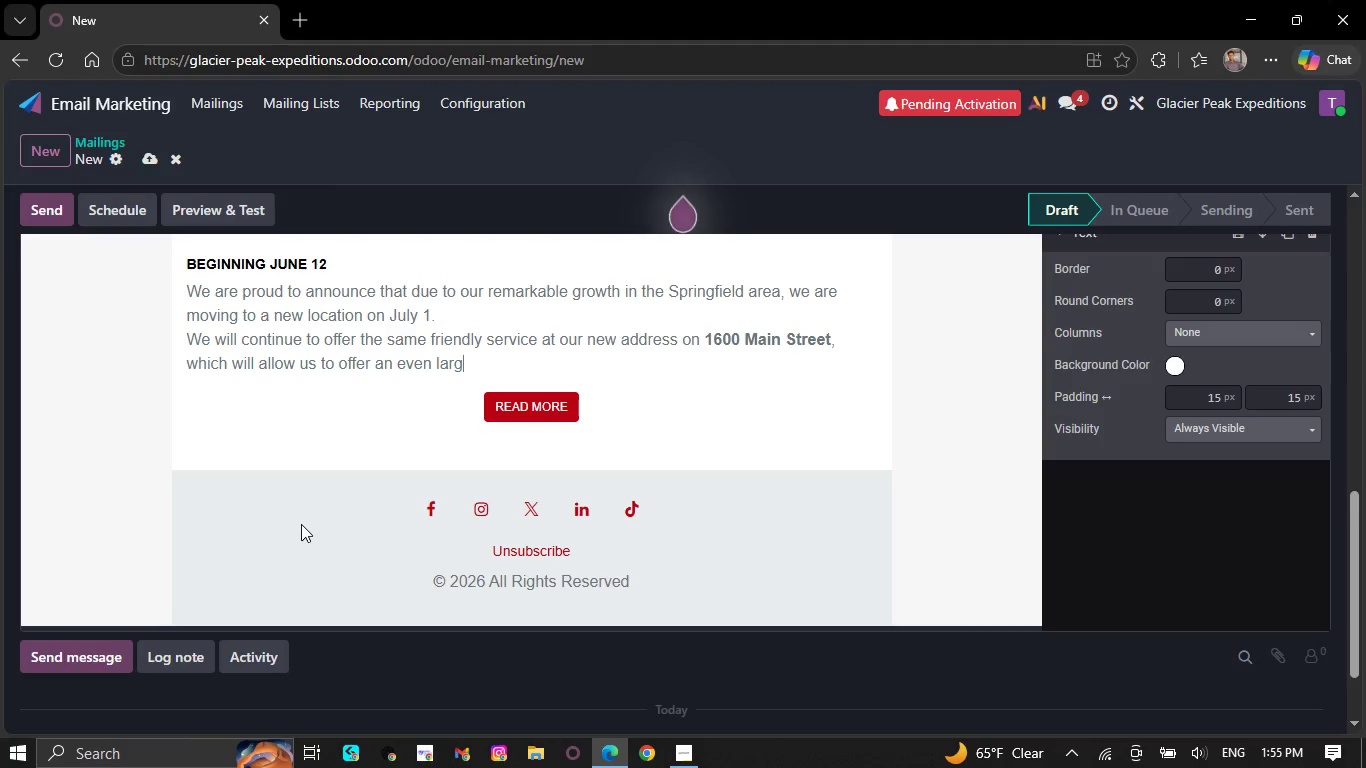 
key(Backspace)
 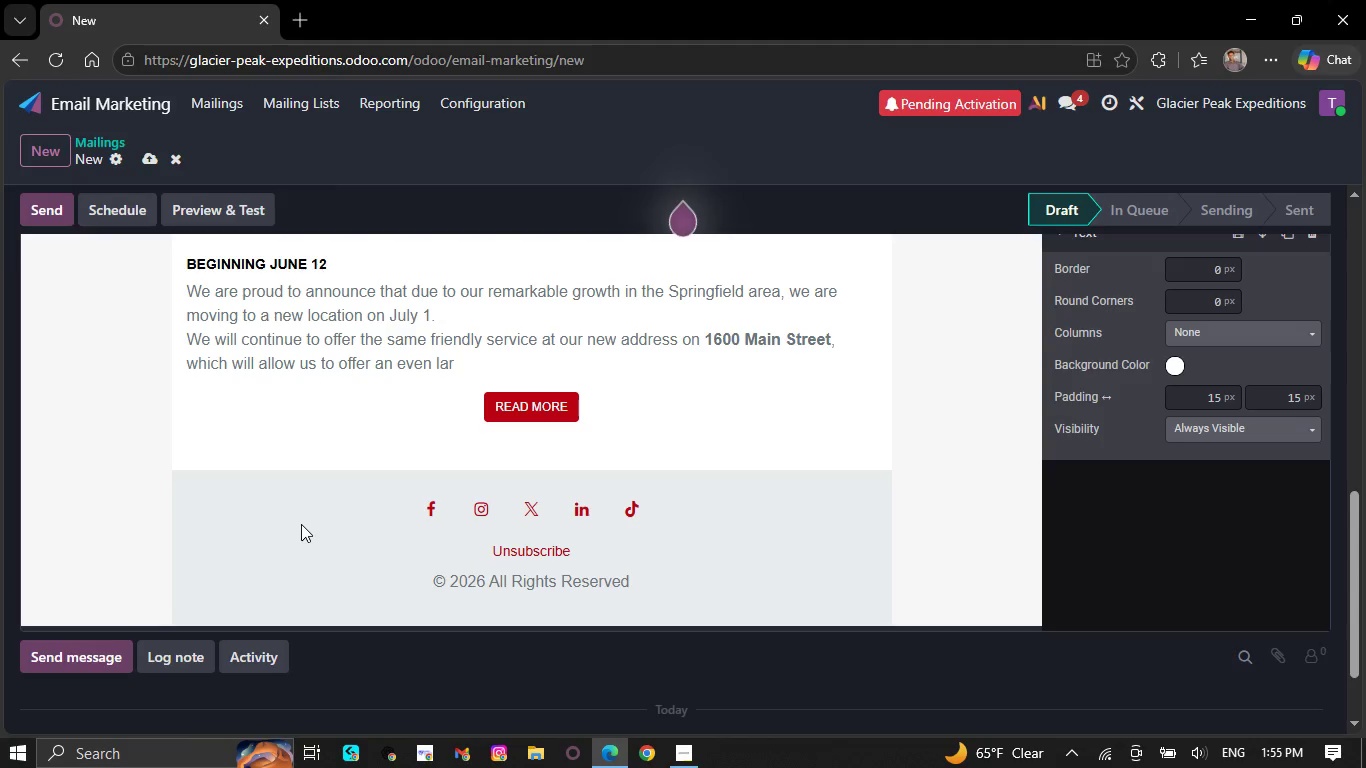 
key(Backspace)
 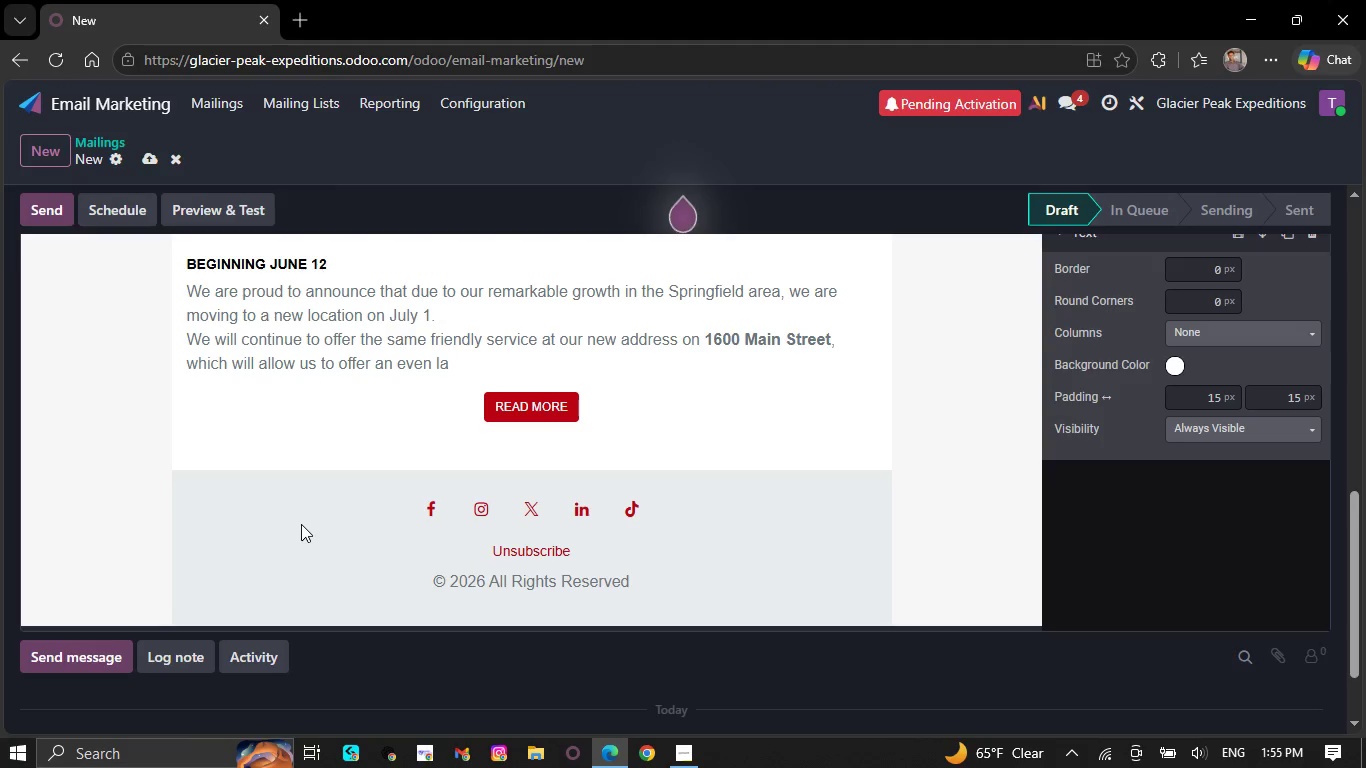 
key(Backspace)
 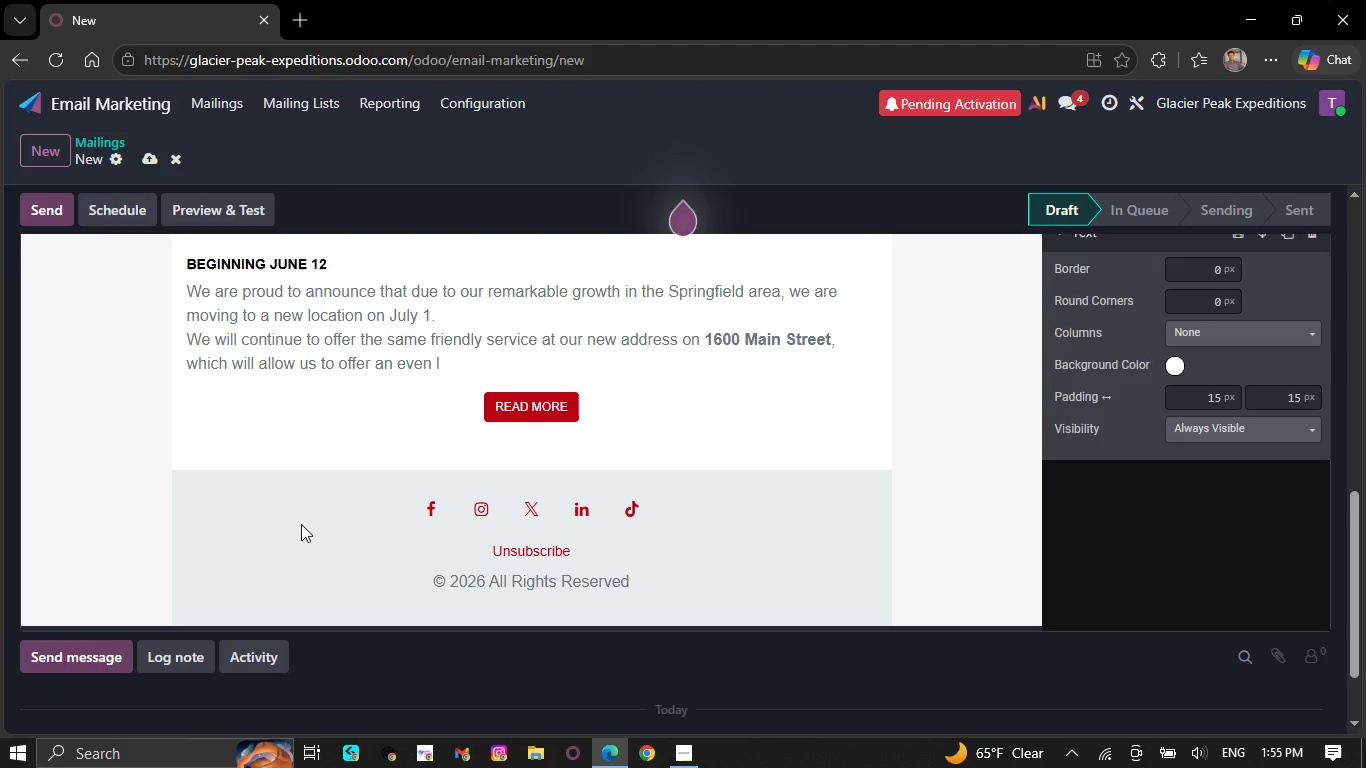 
key(Backspace)
 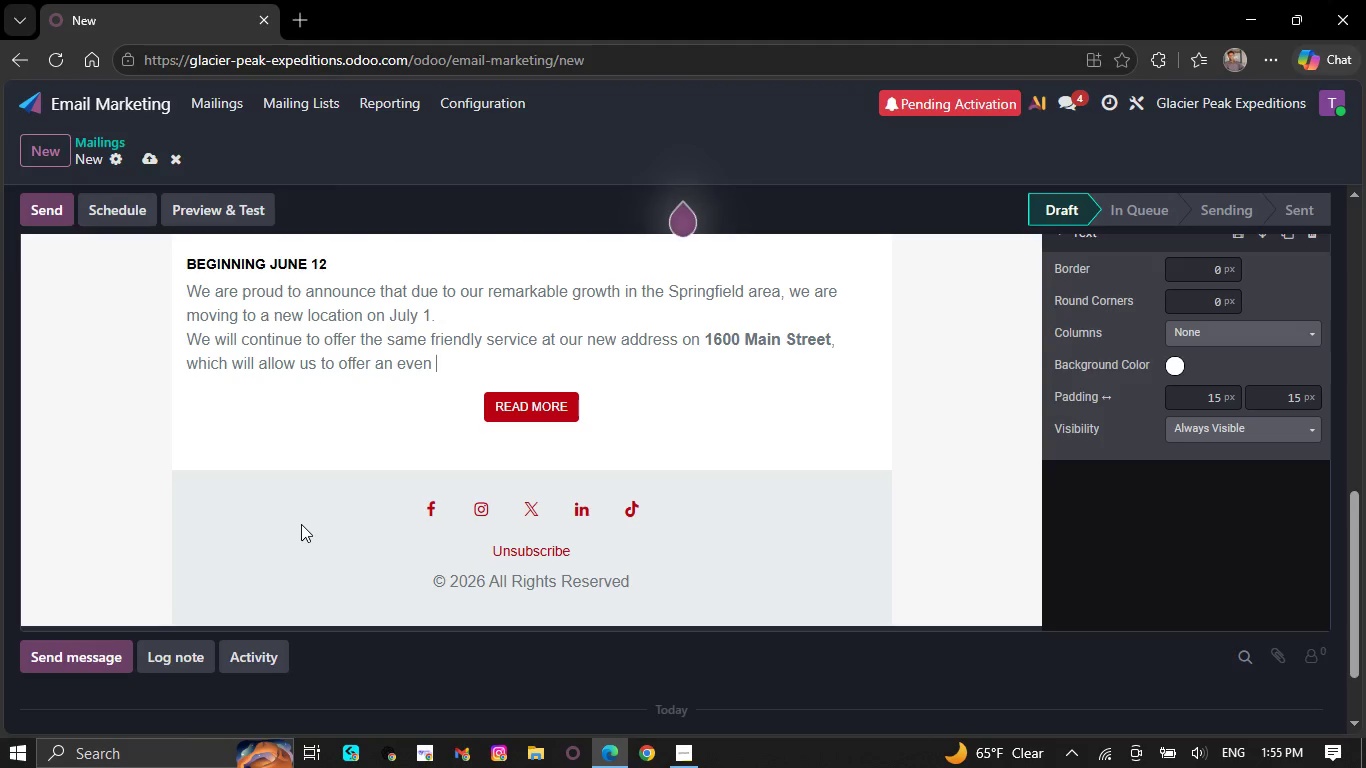 
key(Backspace)
 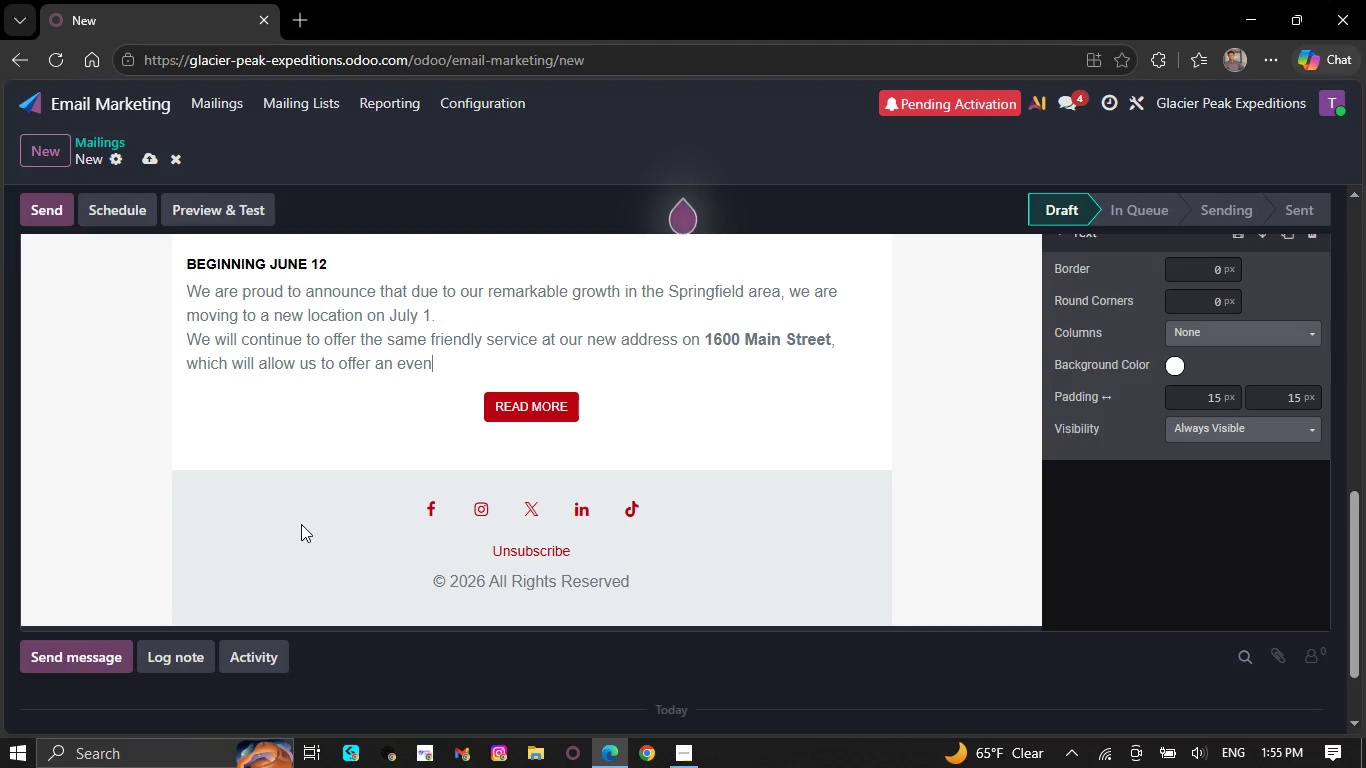 
key(Backspace)
 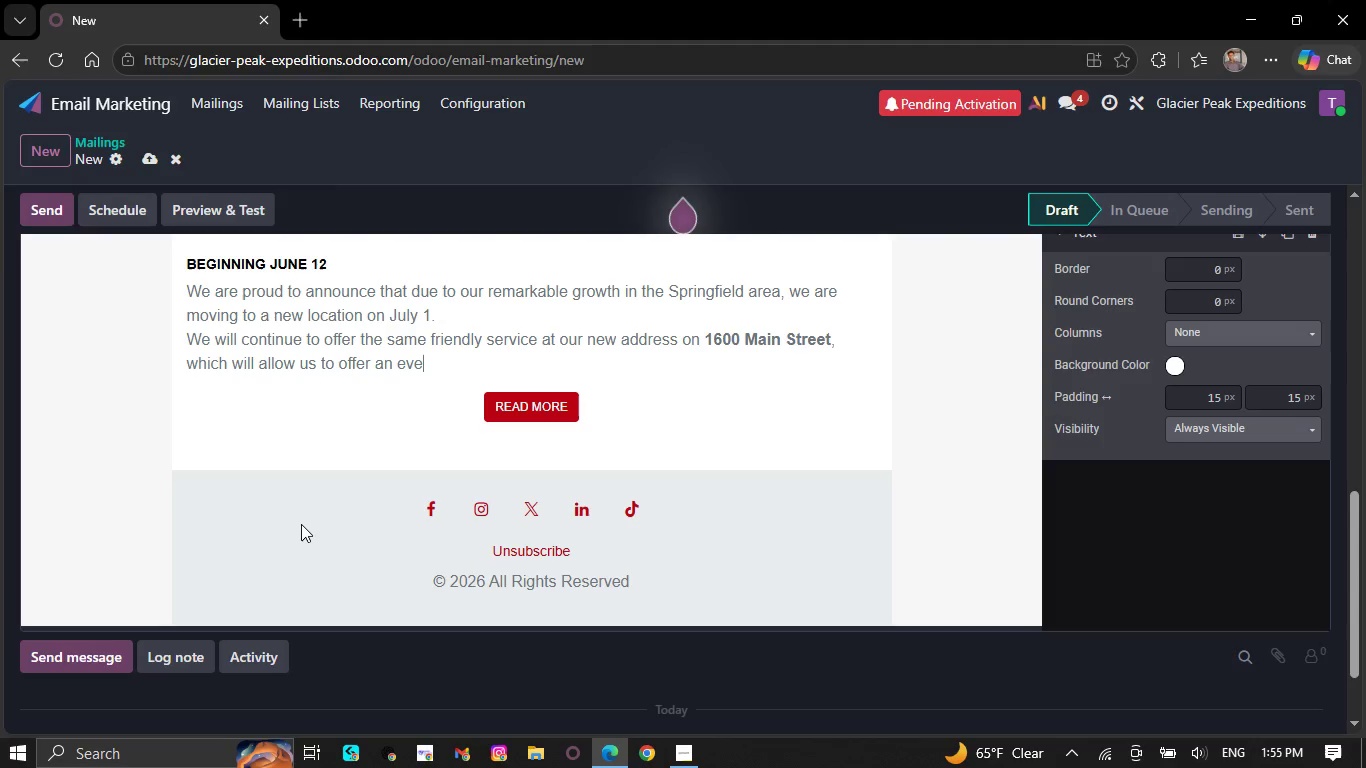 
key(Backspace)
 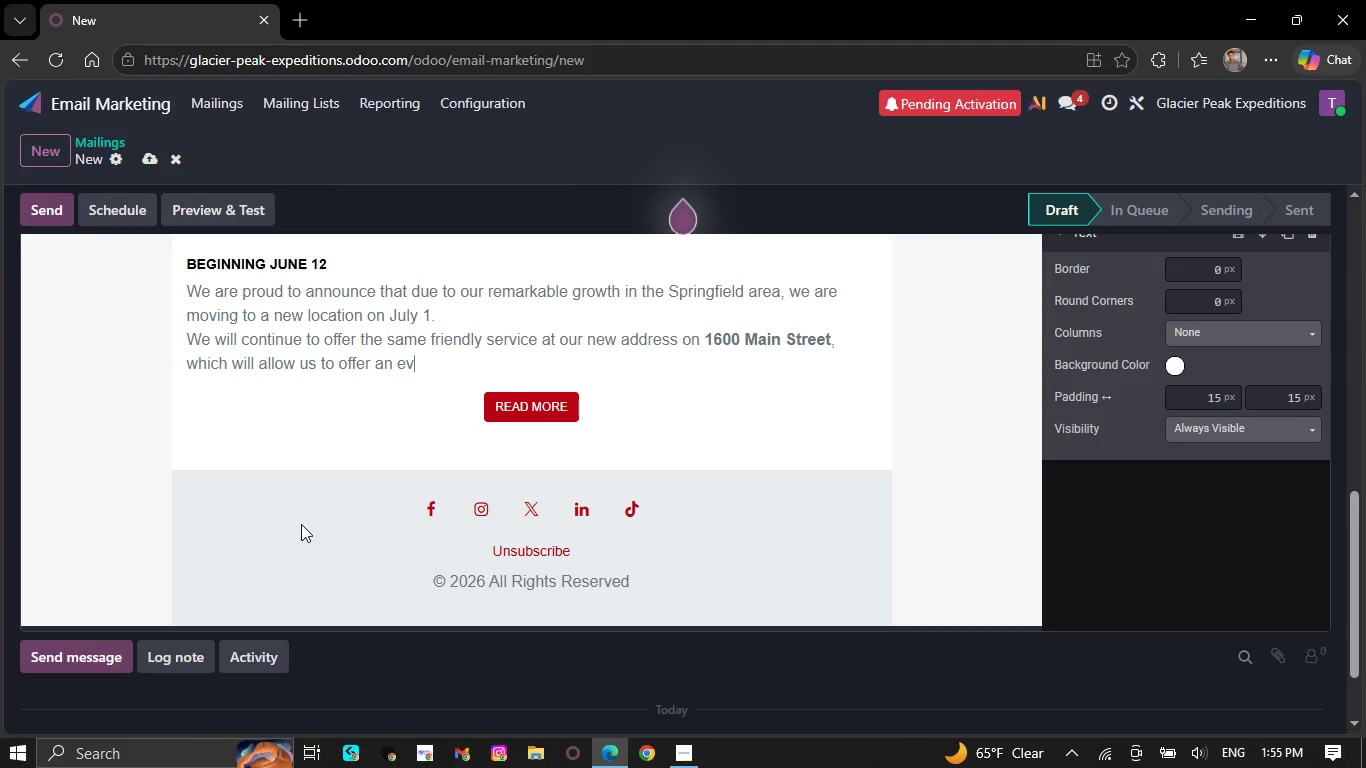 
key(Backspace)
 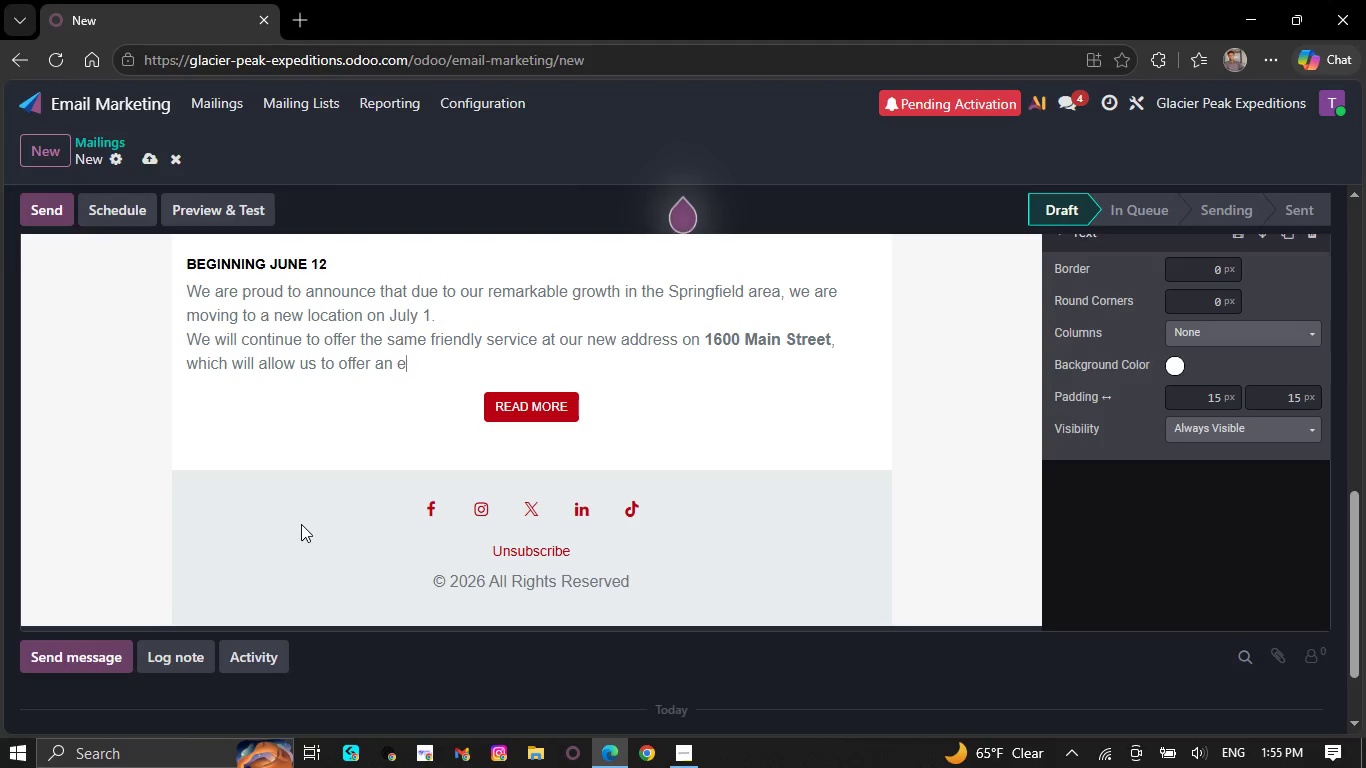 
key(Backspace)
 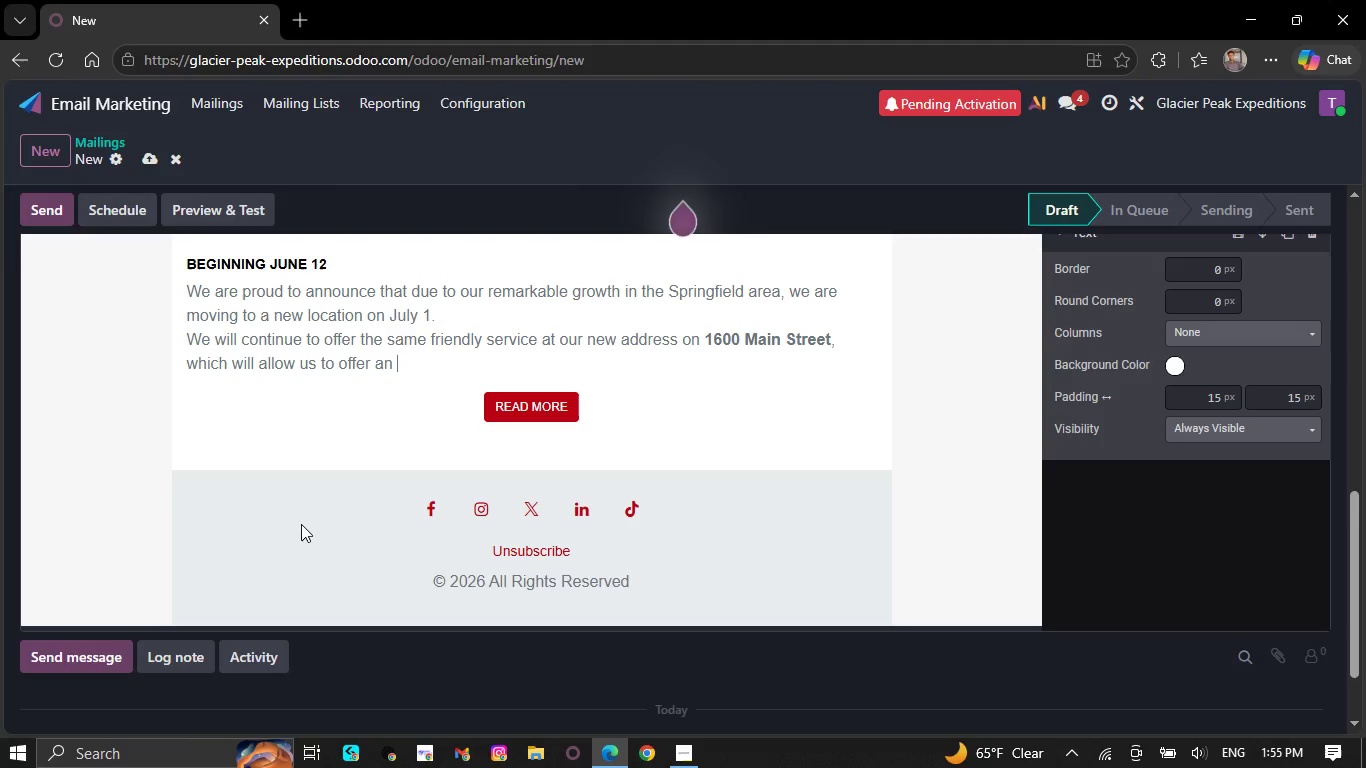 
key(Backspace)
 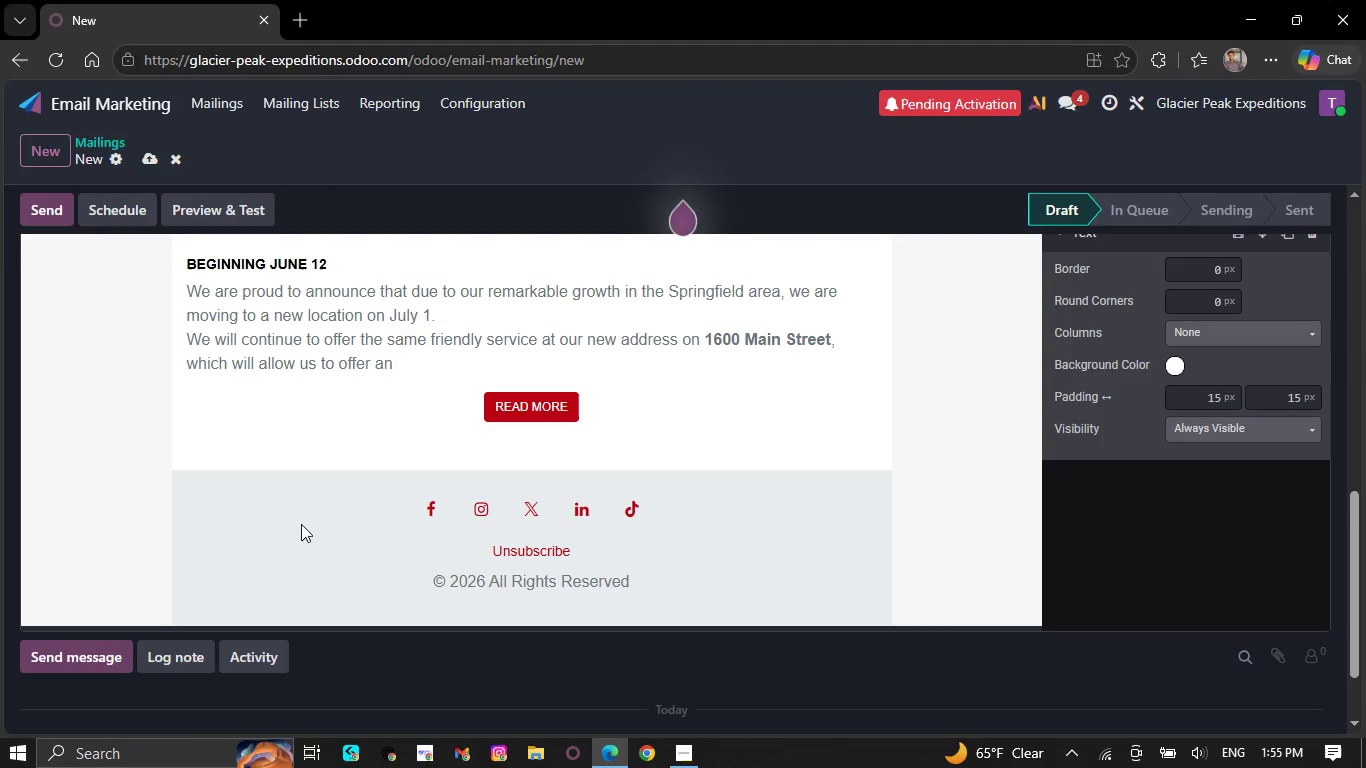 
key(Backspace)
 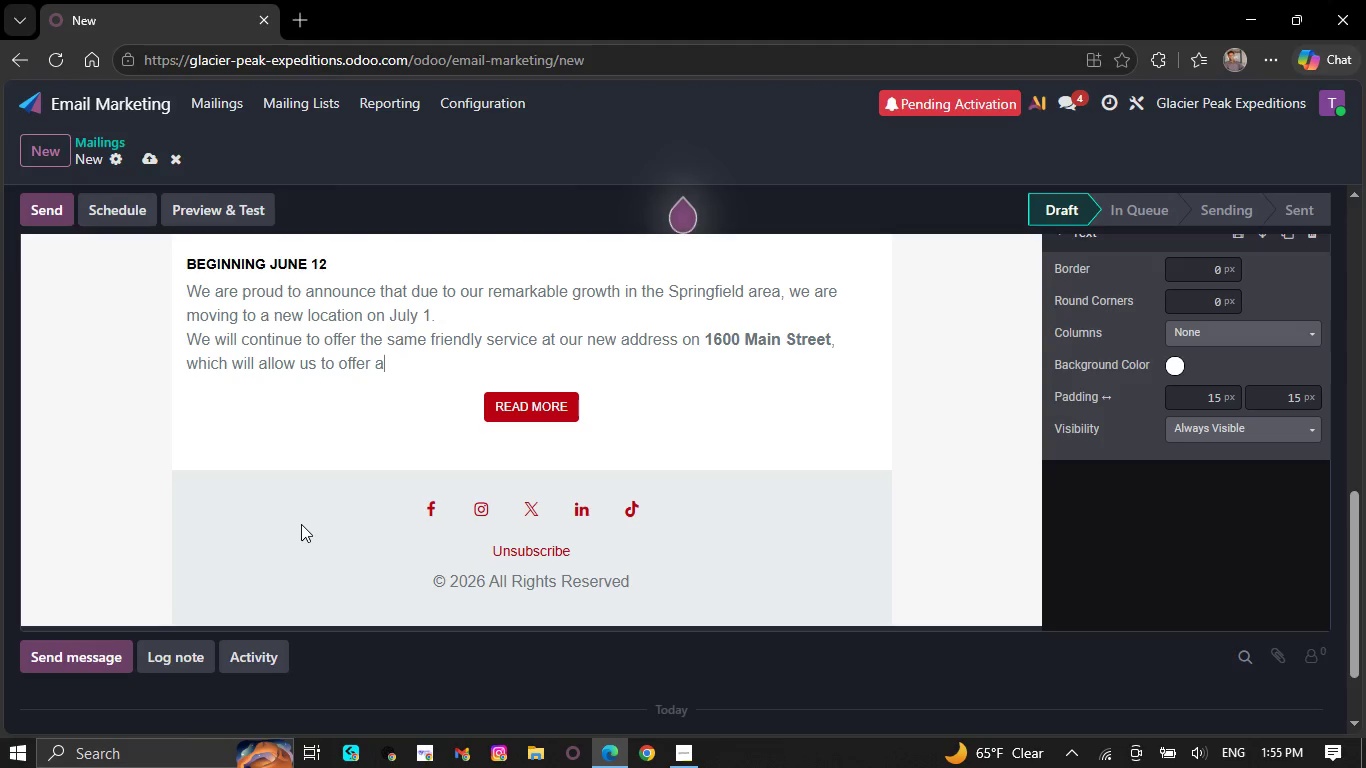 
key(Backspace)
 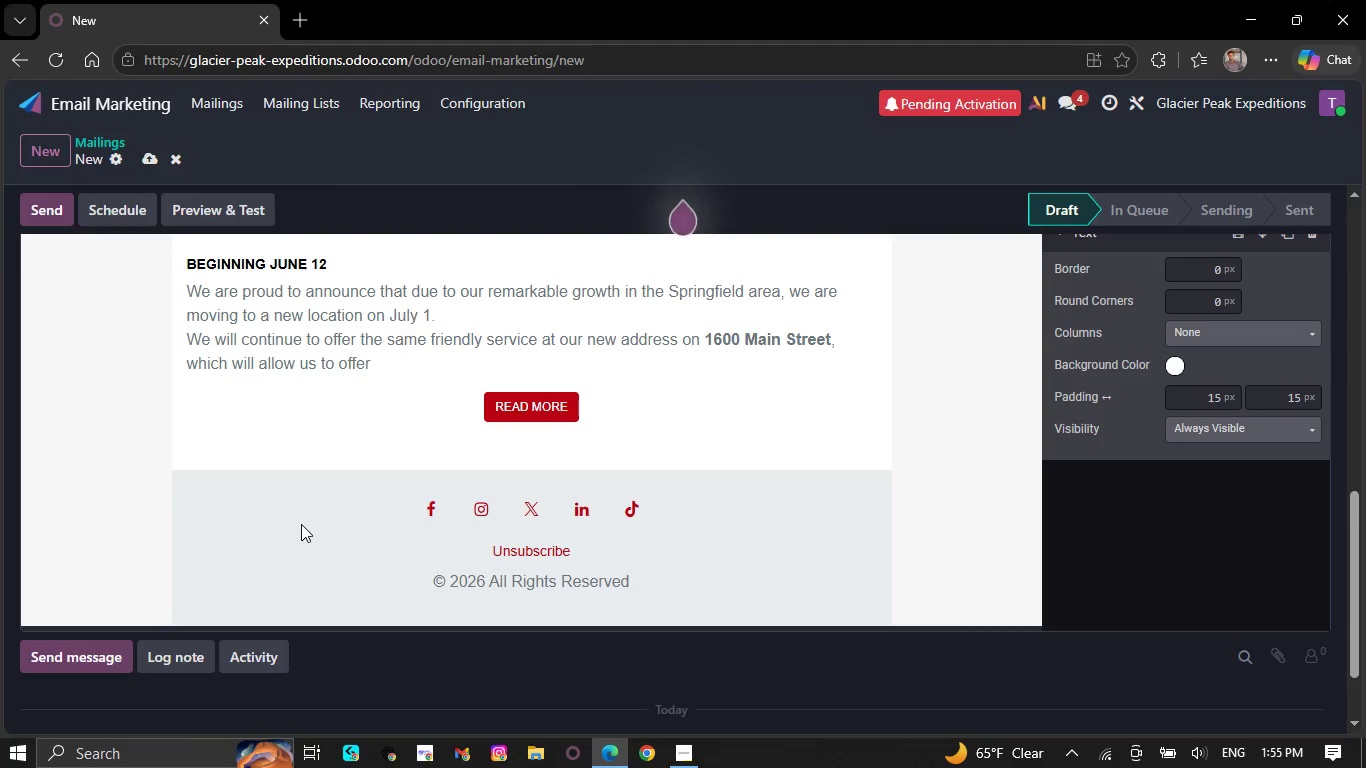 
key(Backspace)
 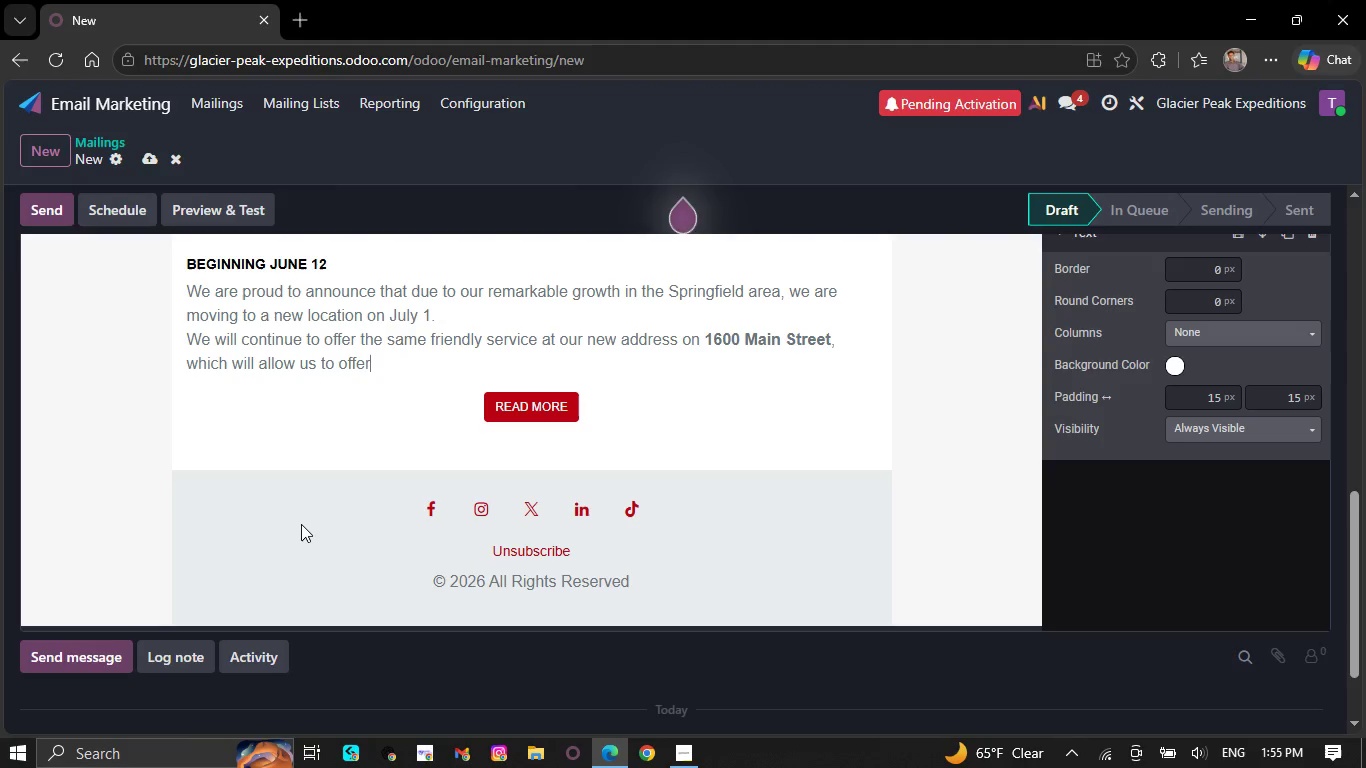 
key(Backspace)
 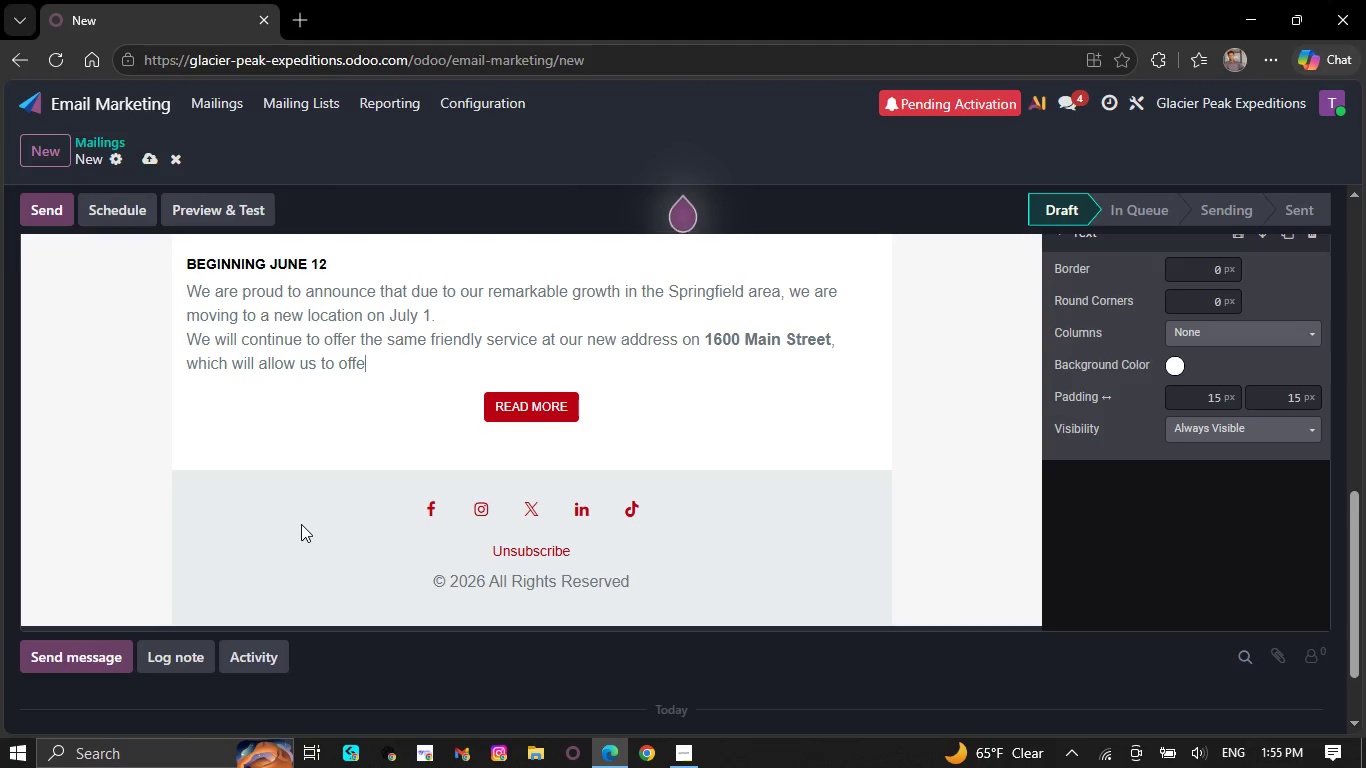 
key(Backspace)
 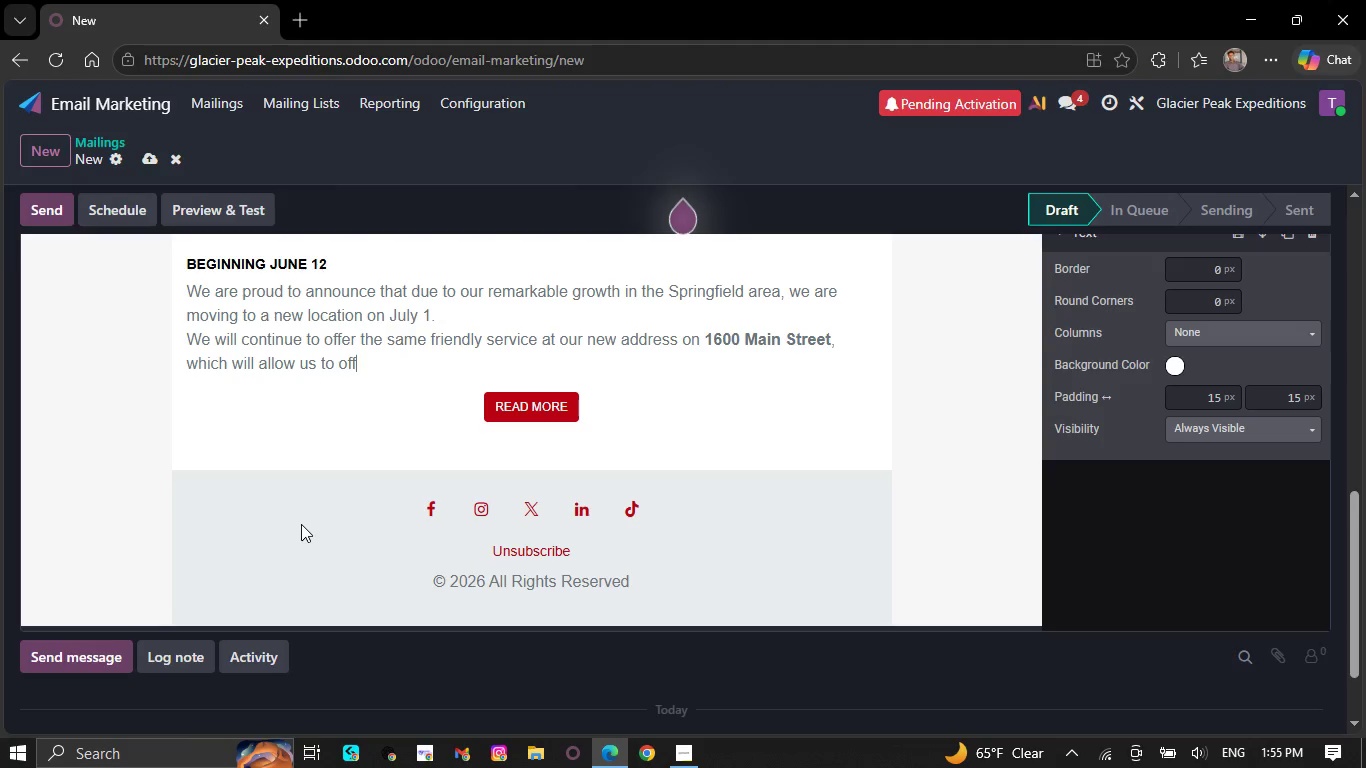 
key(Backspace)
 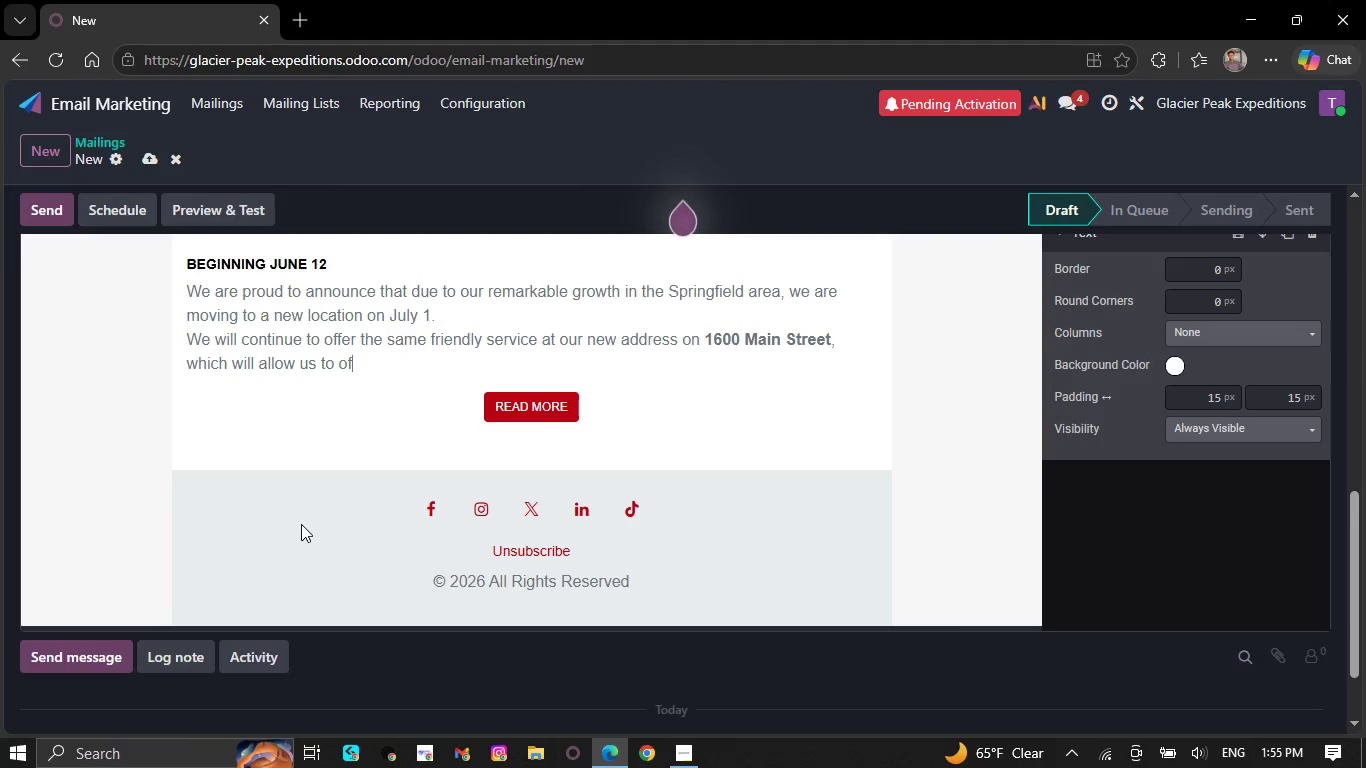 
key(Backspace)
 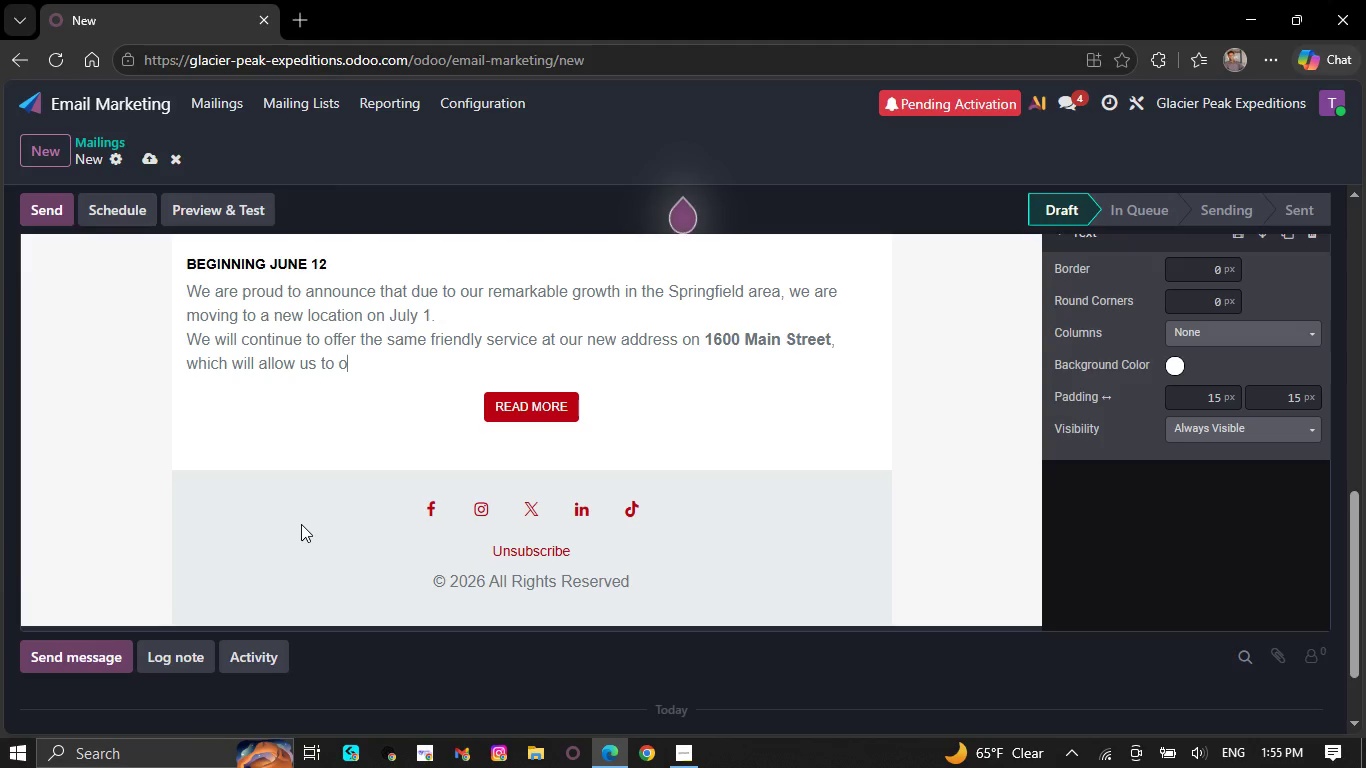 
key(Backspace)
 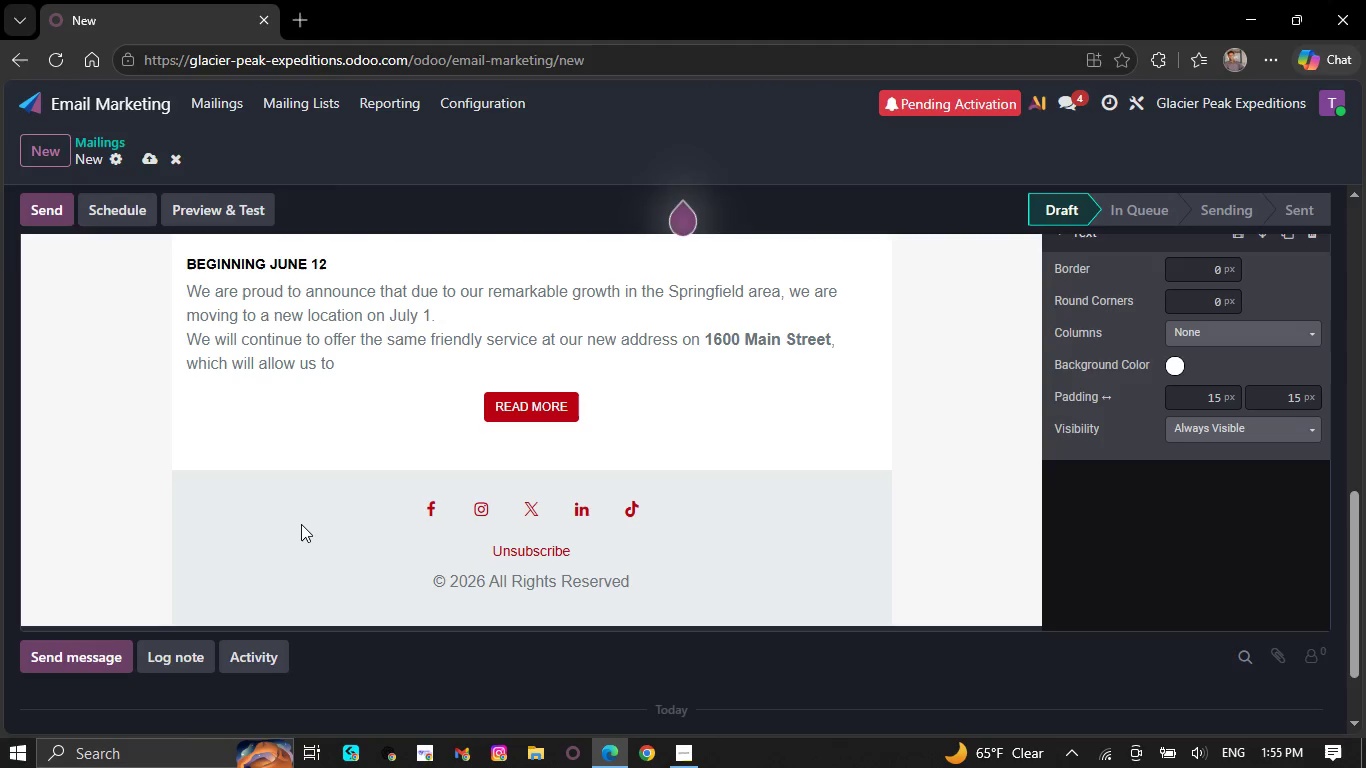 
key(Backspace)
 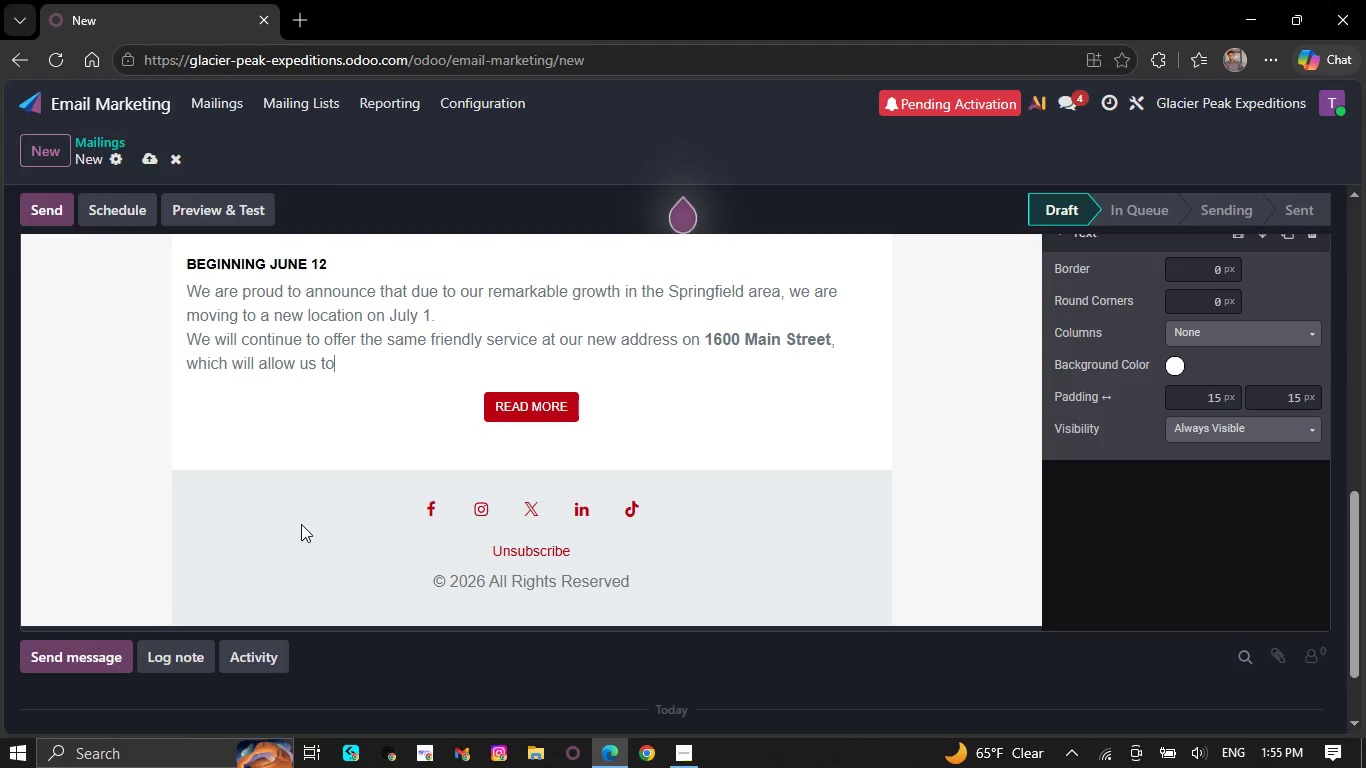 
key(Backspace)
 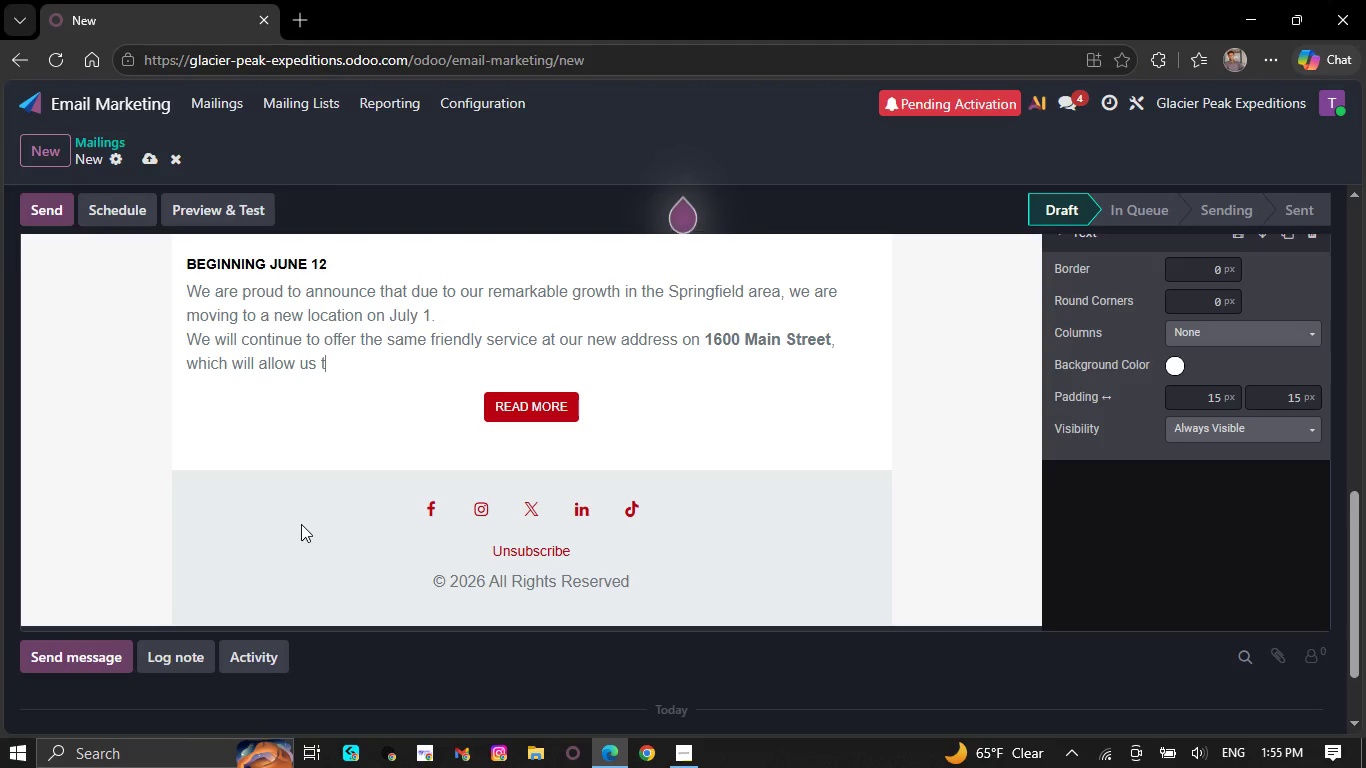 
key(Backspace)
 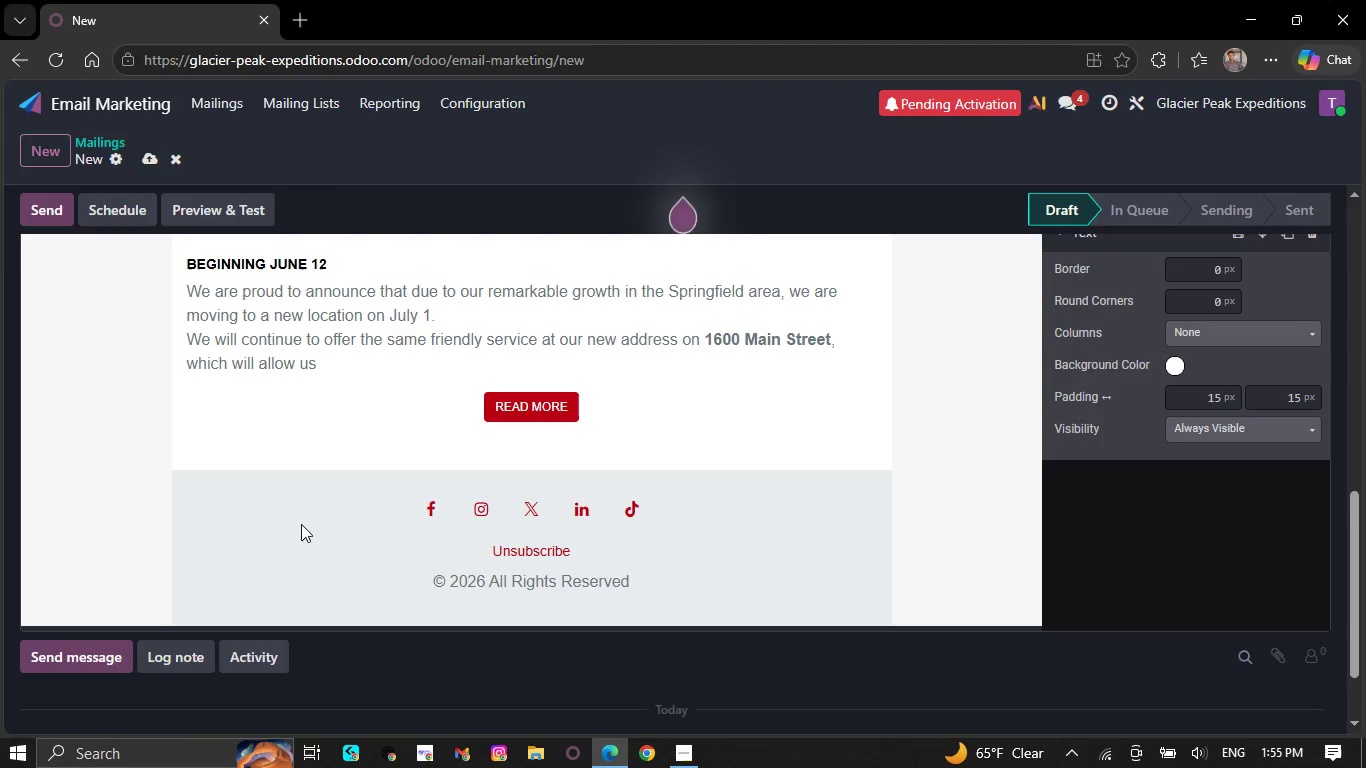 
key(Backspace)
 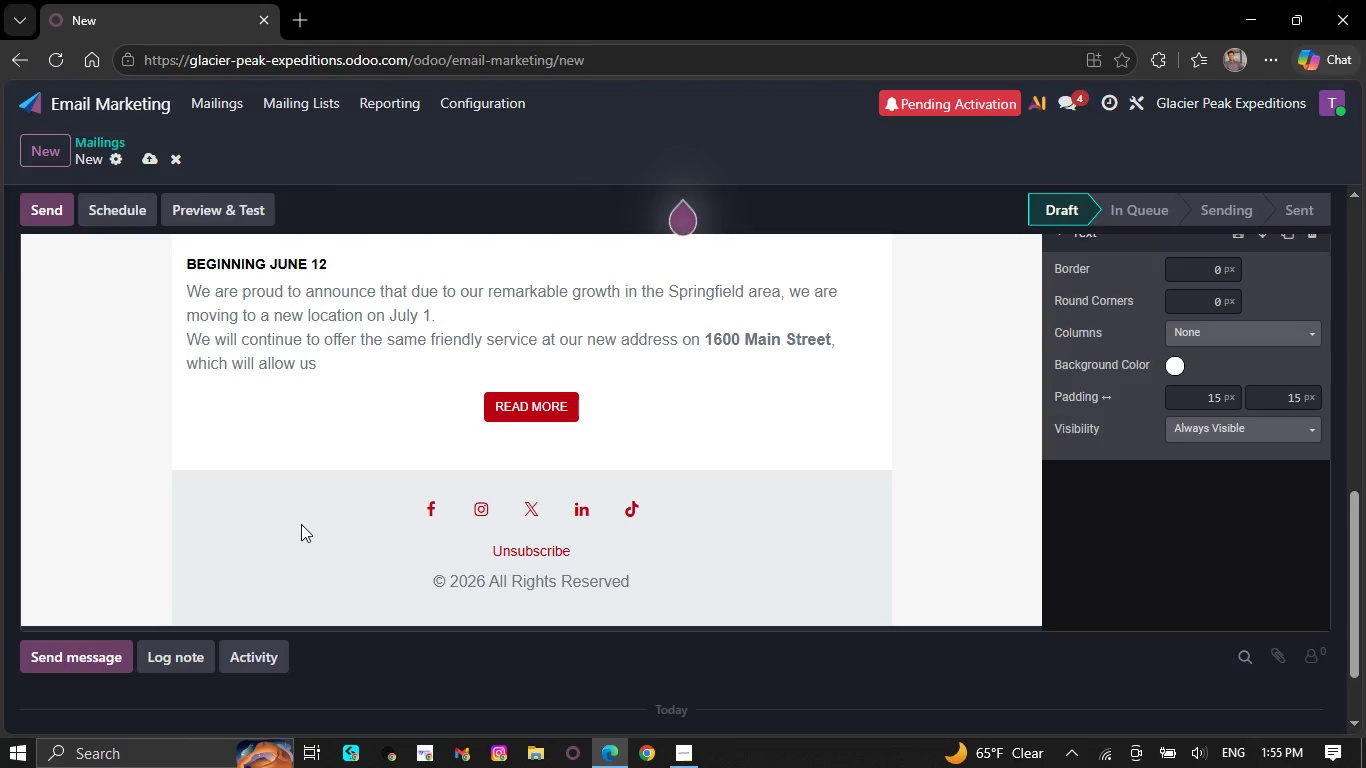 
wait(11.41)
 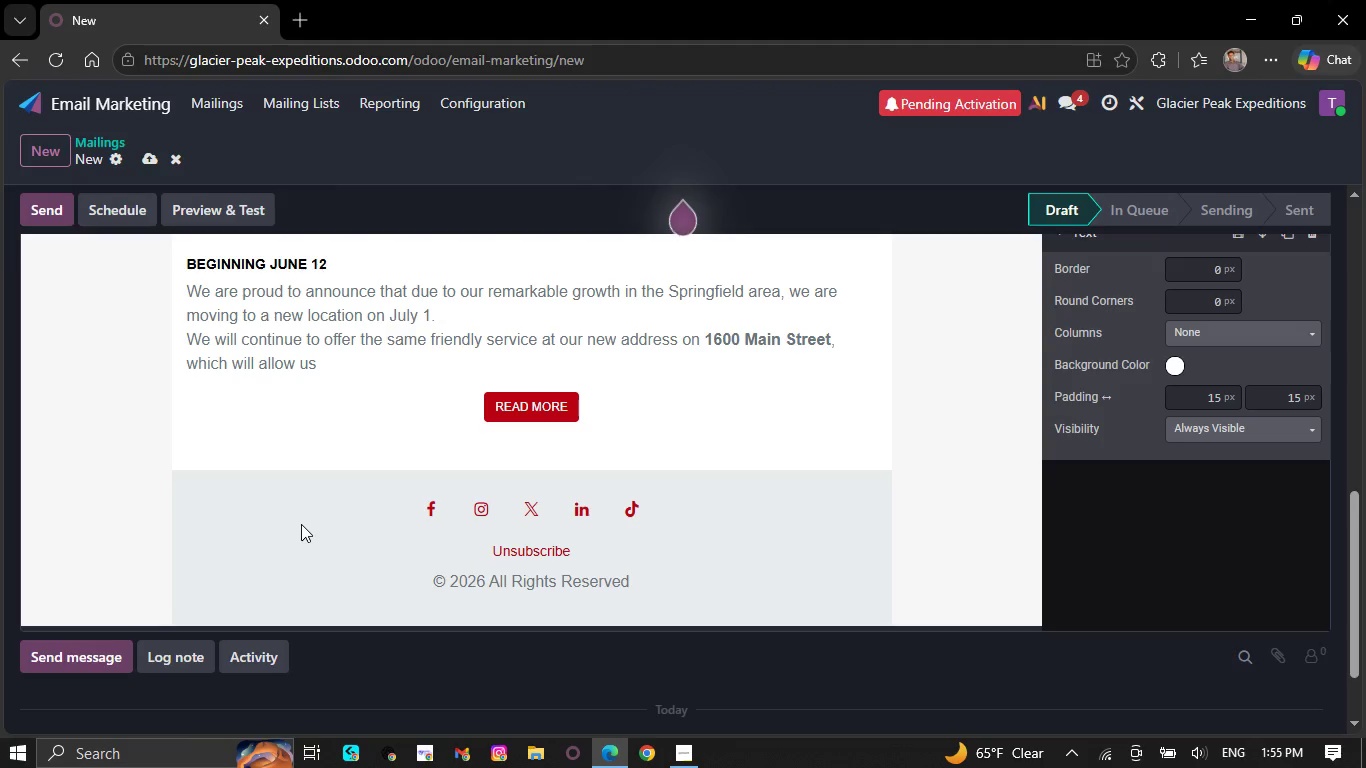 
key(Backslash)
 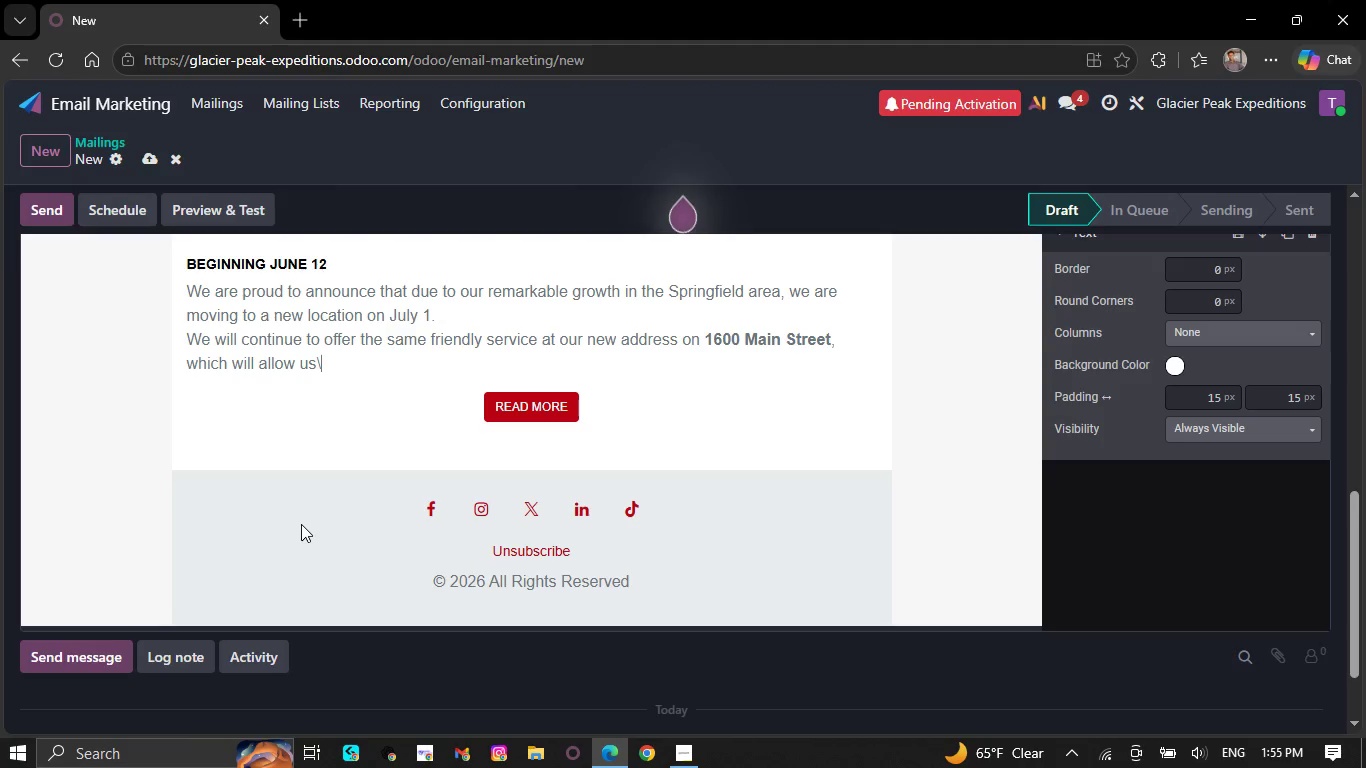 
key(Backslash)
 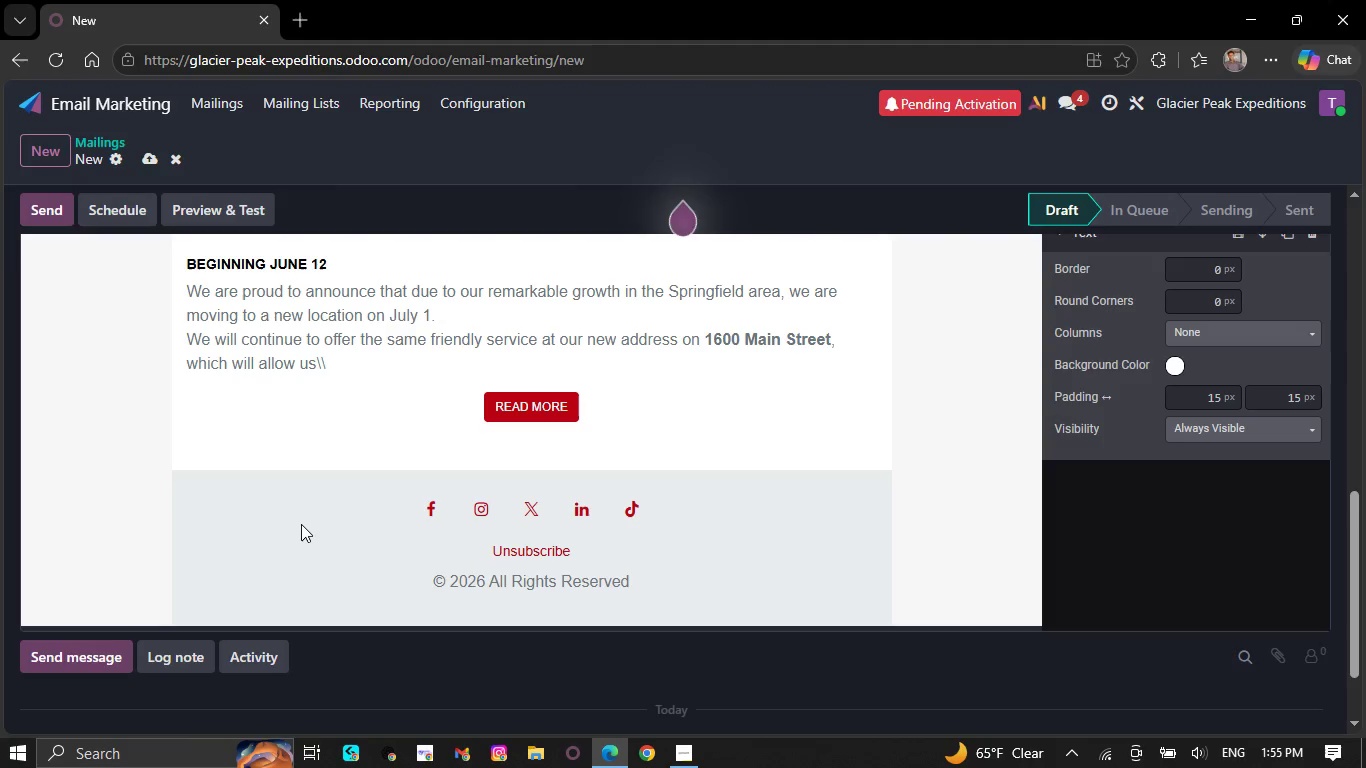 
key(Backslash)
 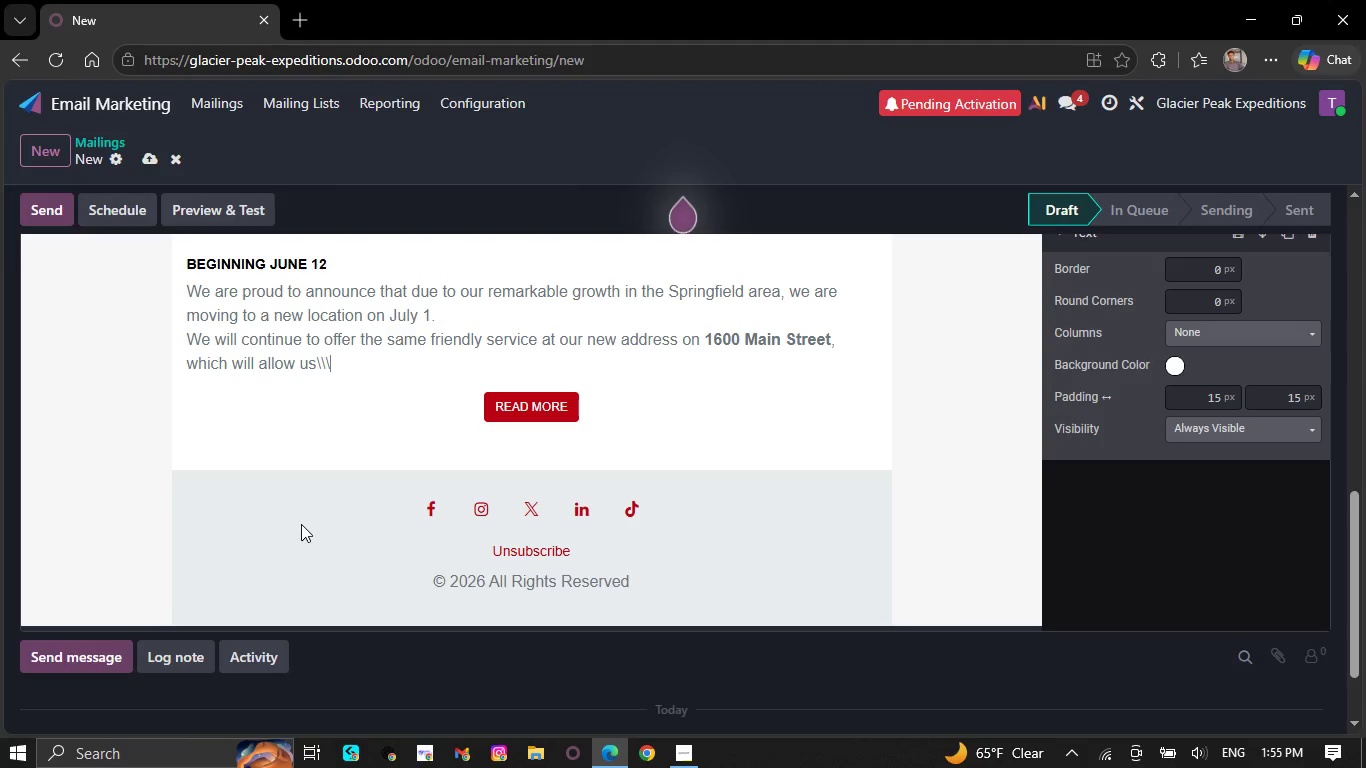 
key(Home)
 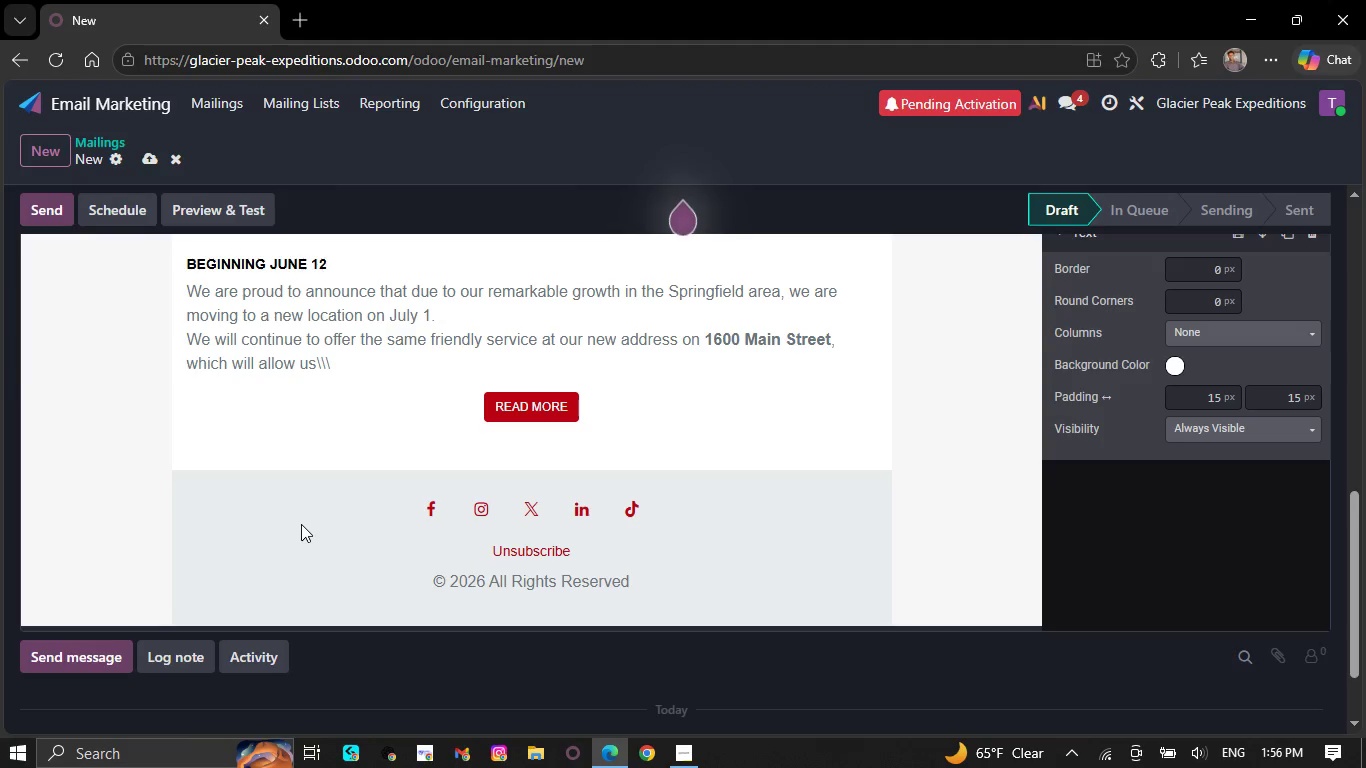 
key(Backslash)
 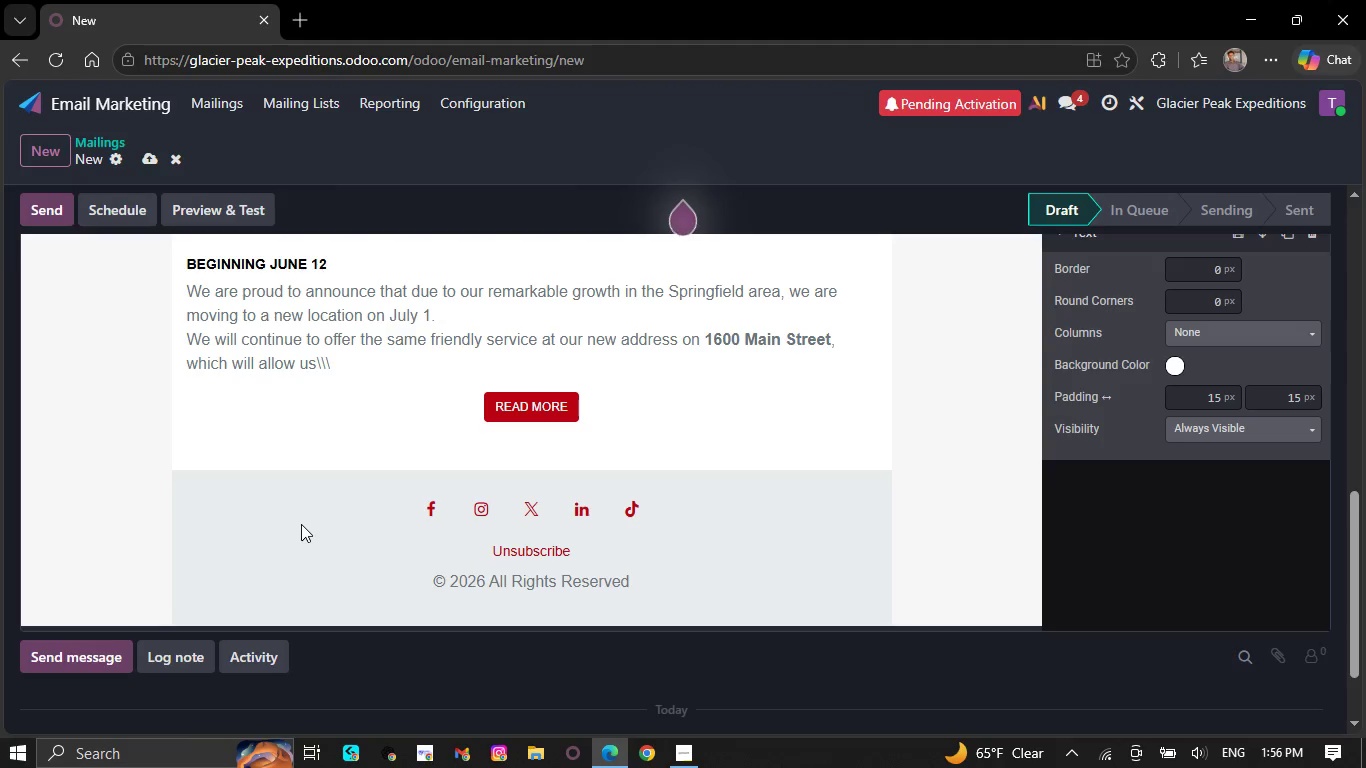 
key(Backspace)
 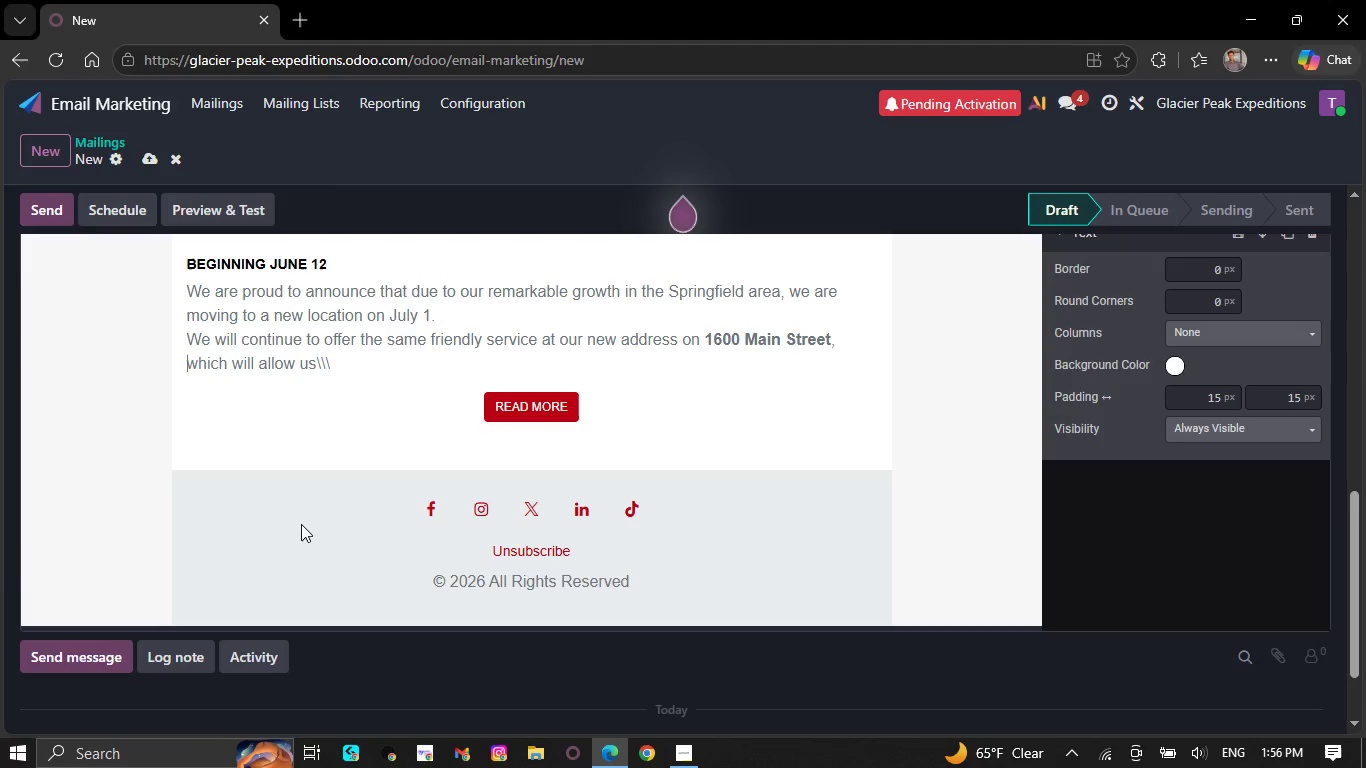 
key(Backspace)
 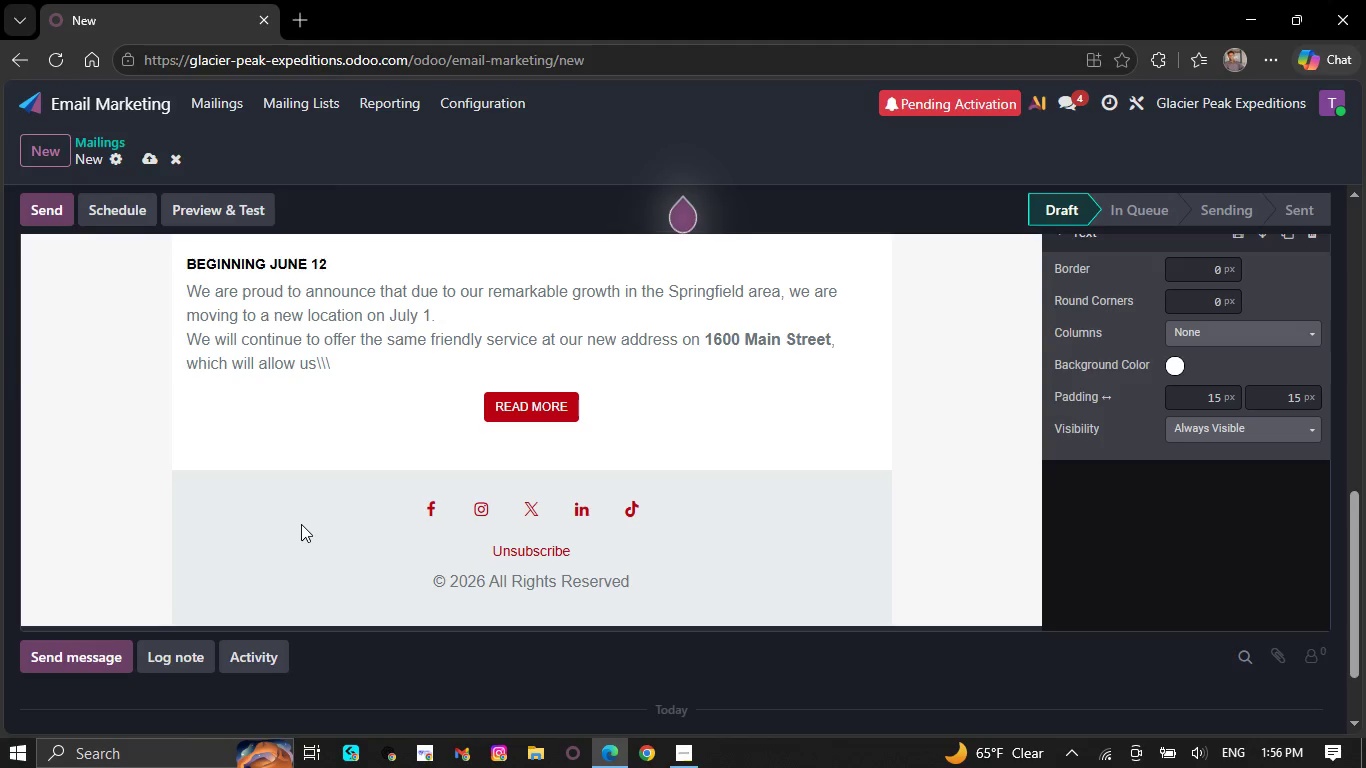 
key(Backspace)
 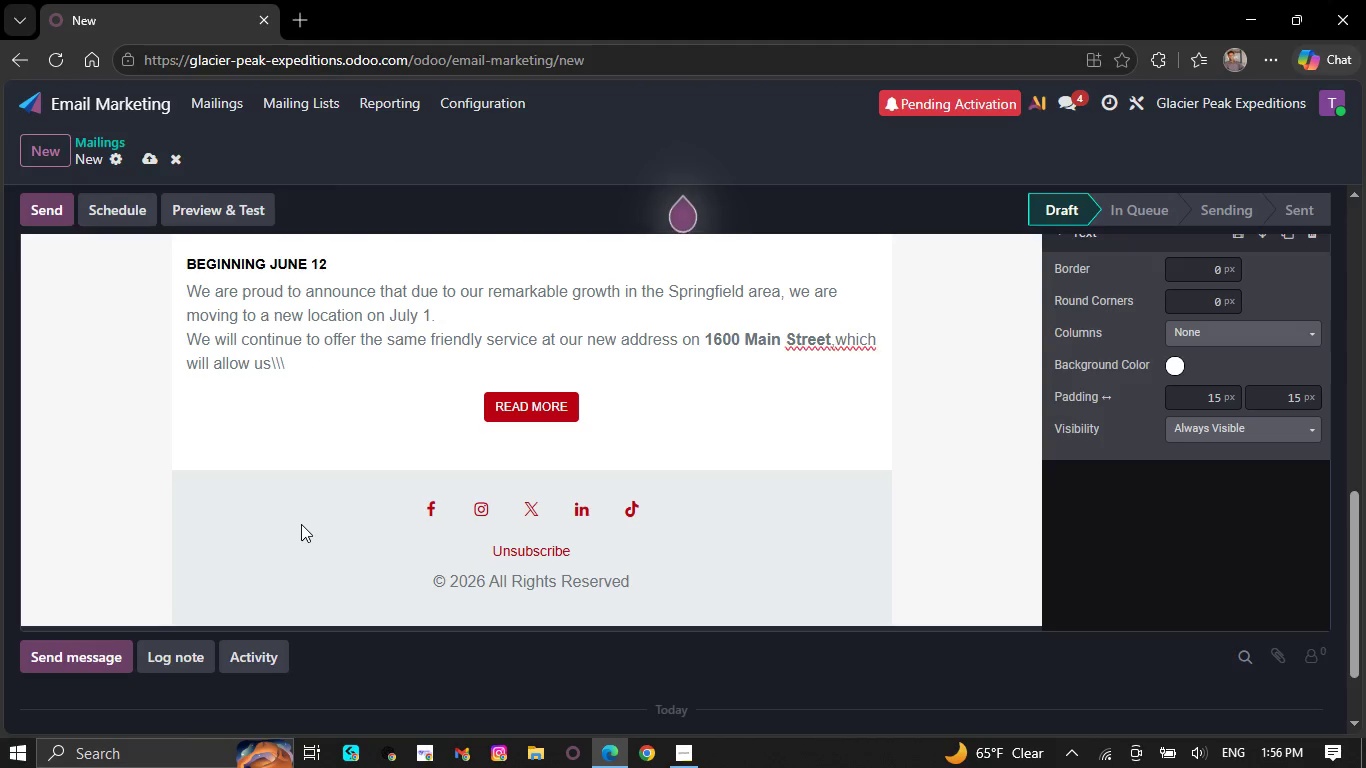 
key(Backspace)
 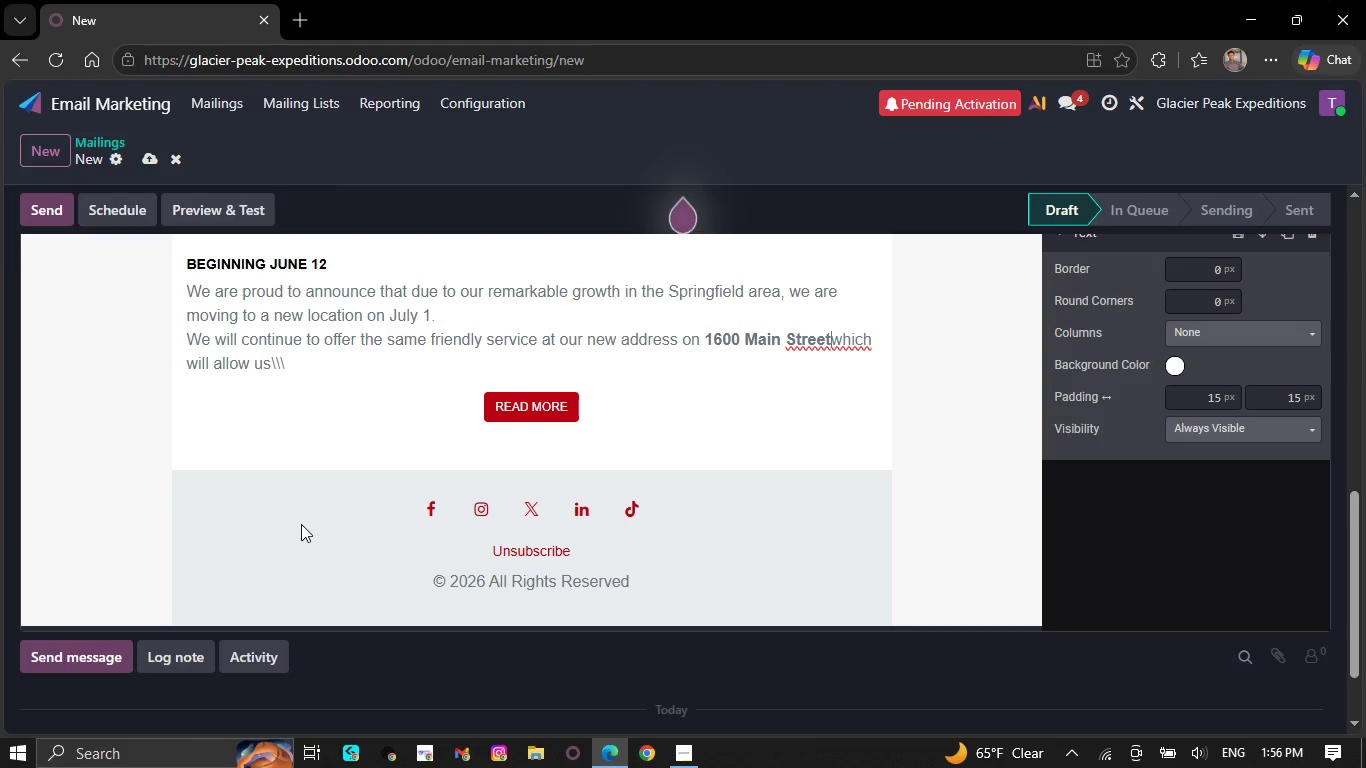 
key(Backspace)
 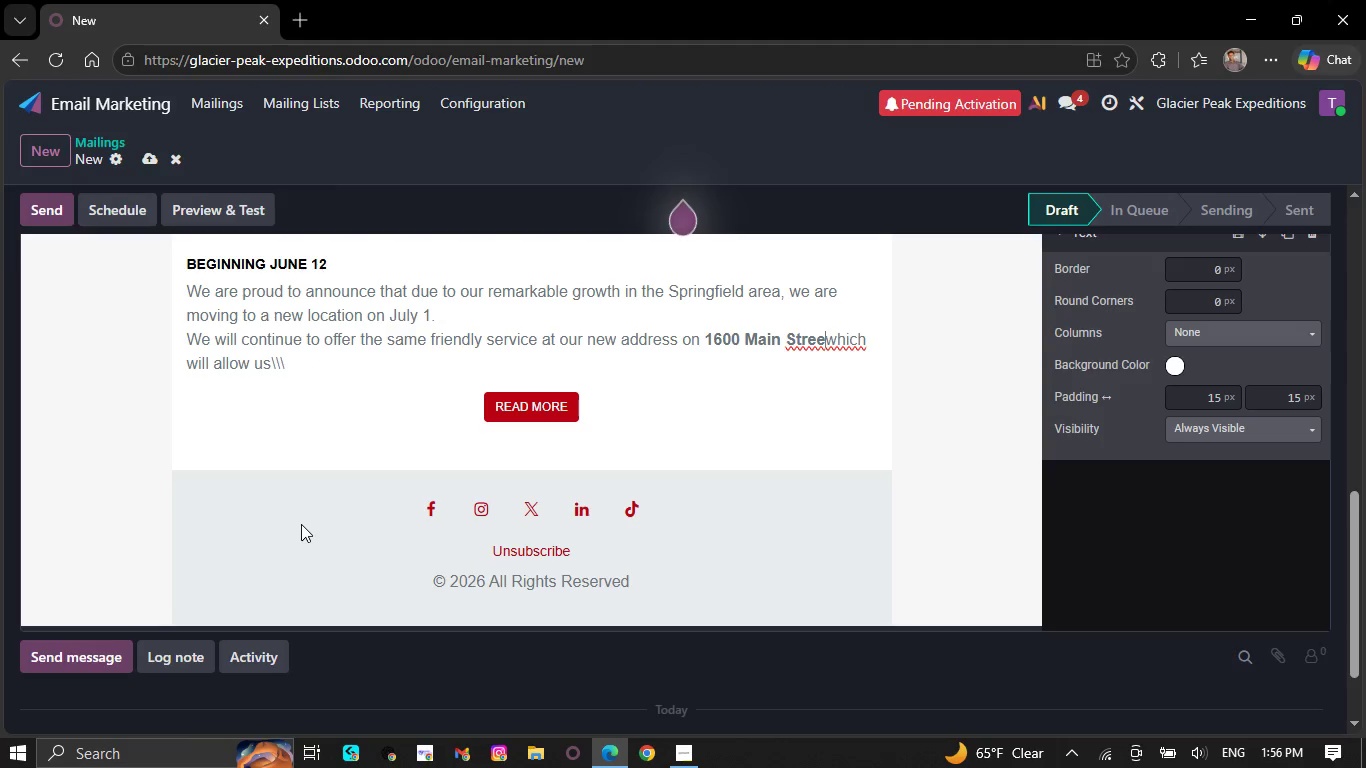 
key(ArrowDown)
 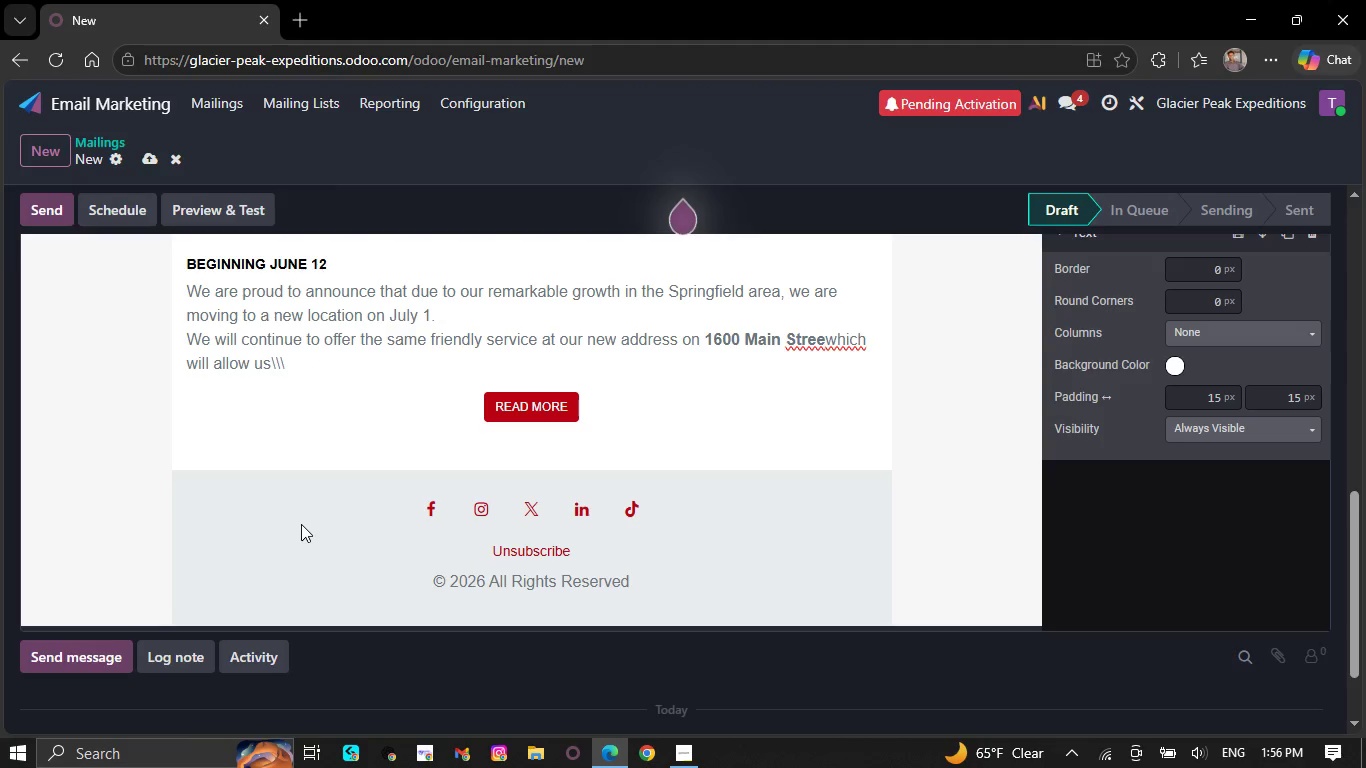 
key(Backspace)
 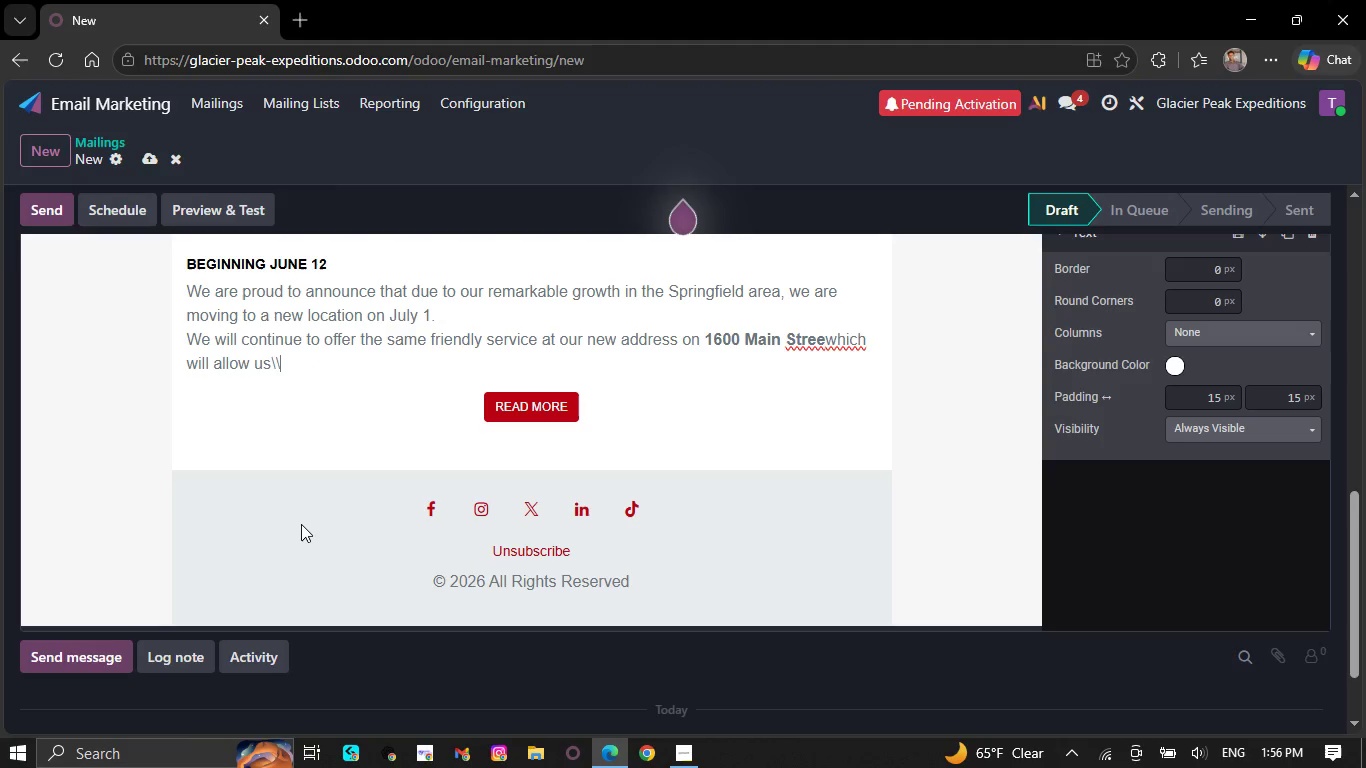 
key(Backspace)
 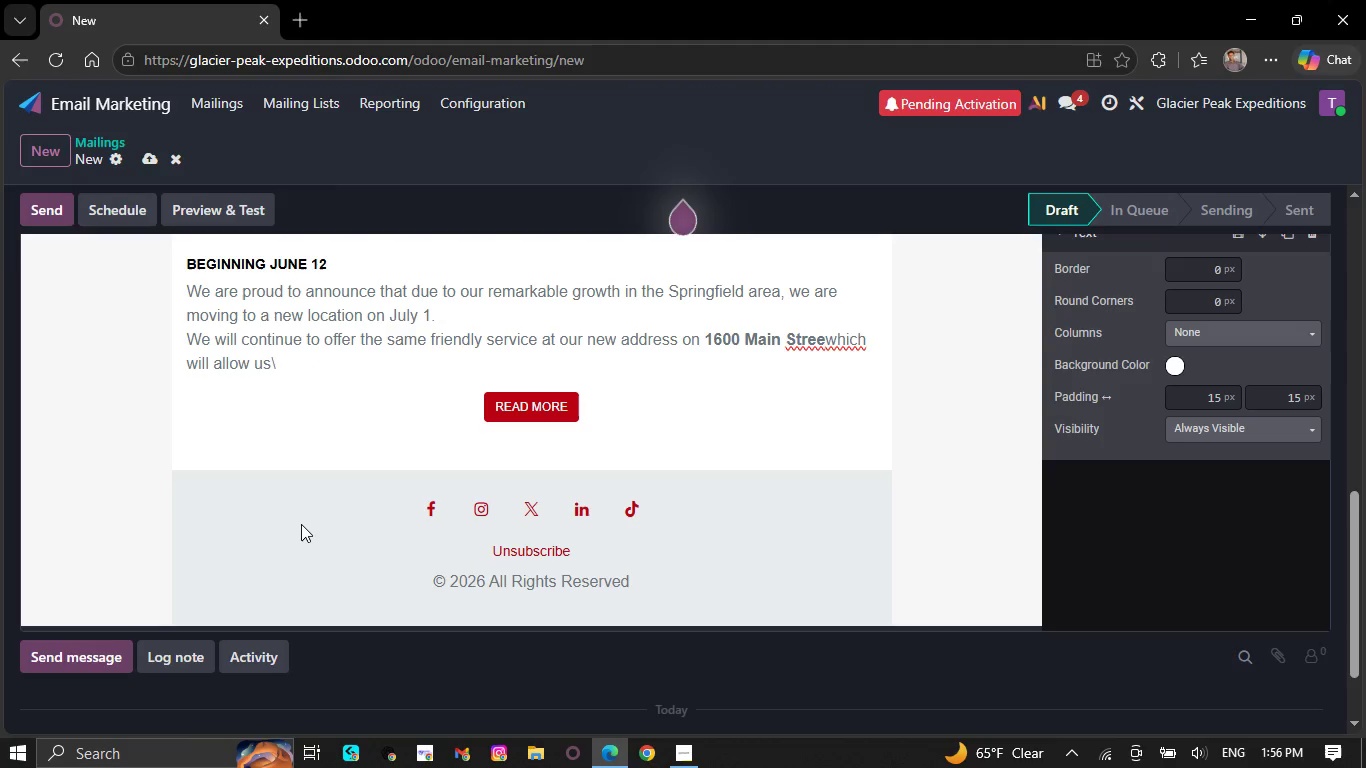 
key(Backspace)
 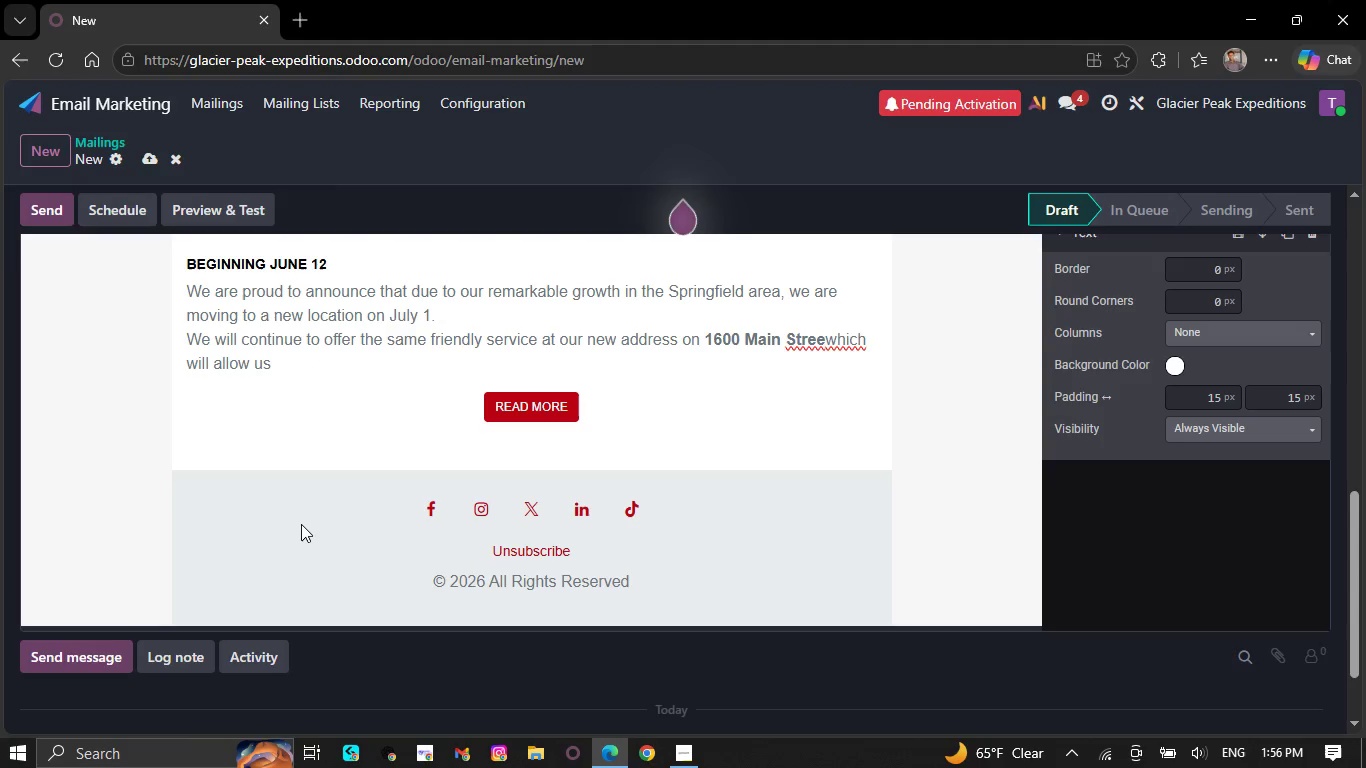 
key(Backspace)
 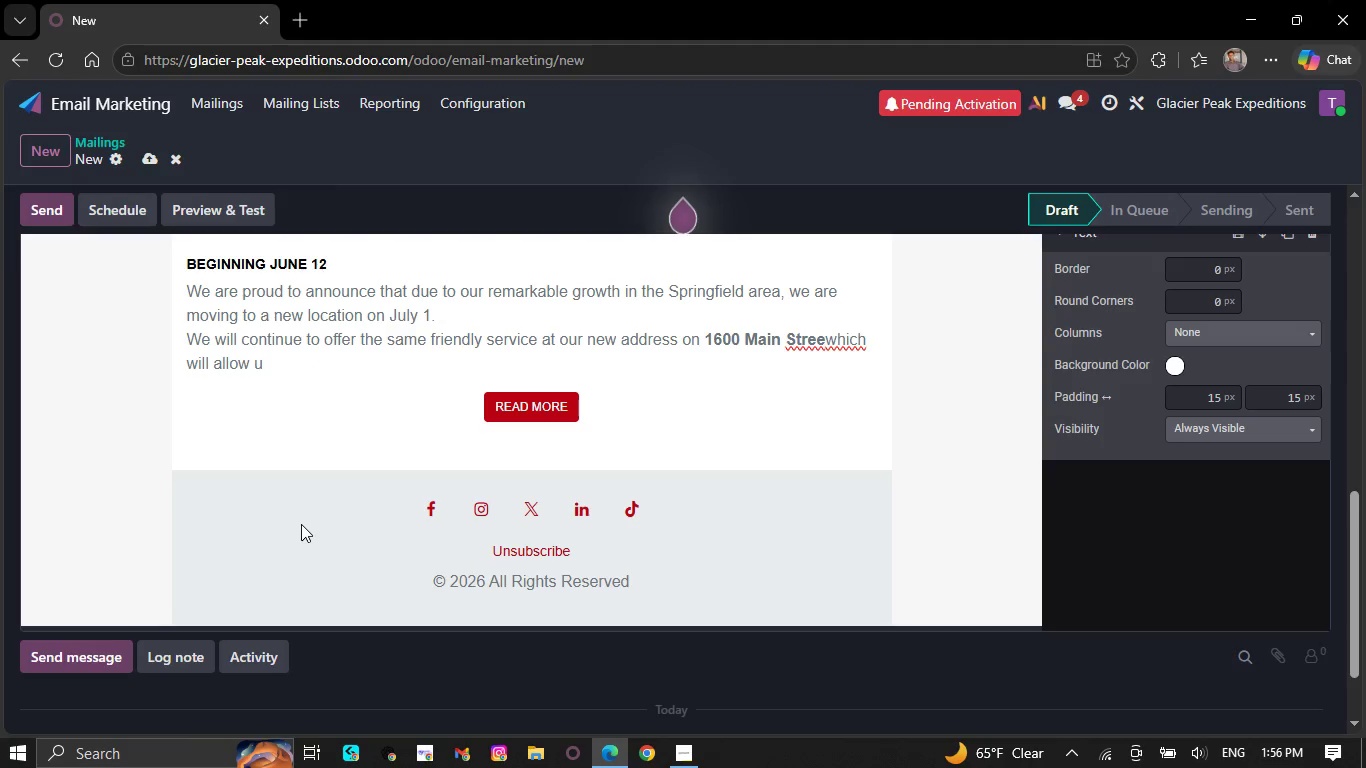 
key(Backspace)
 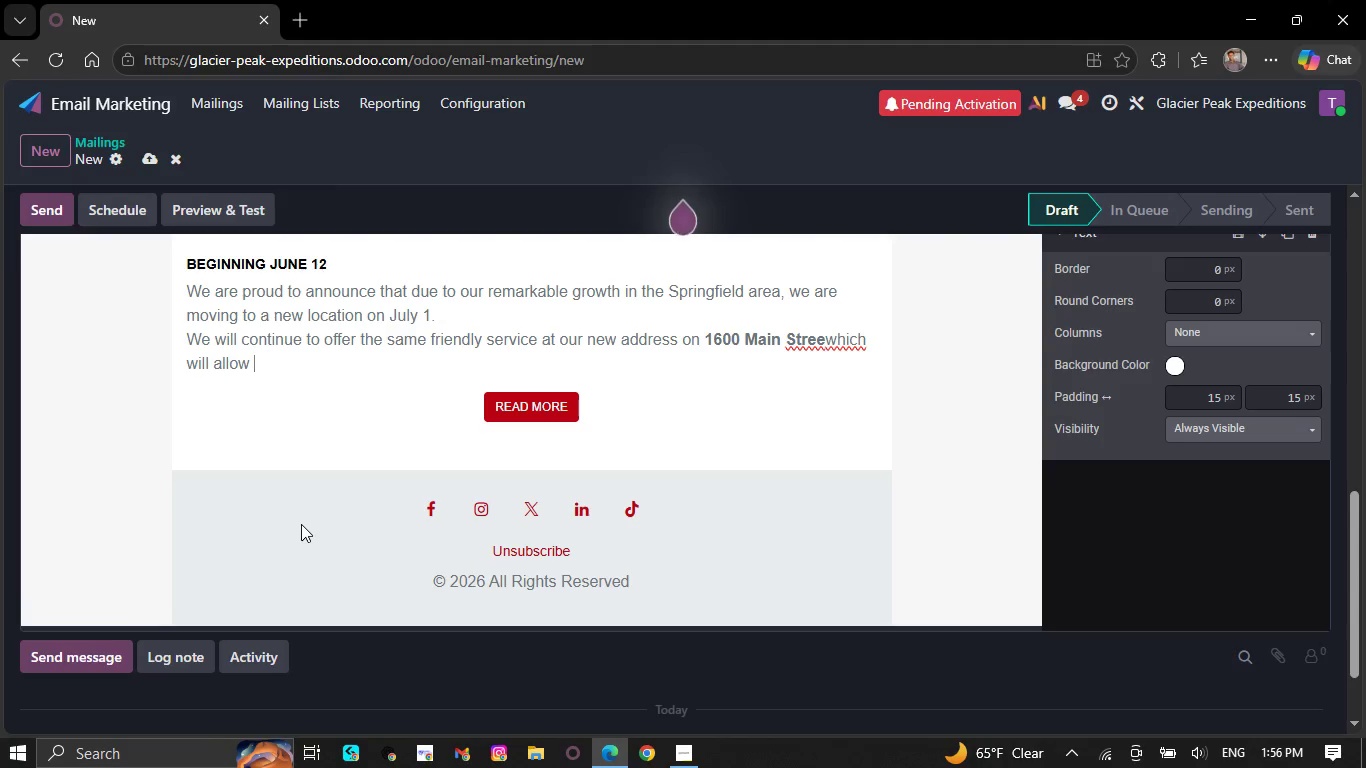 
key(Backspace)
 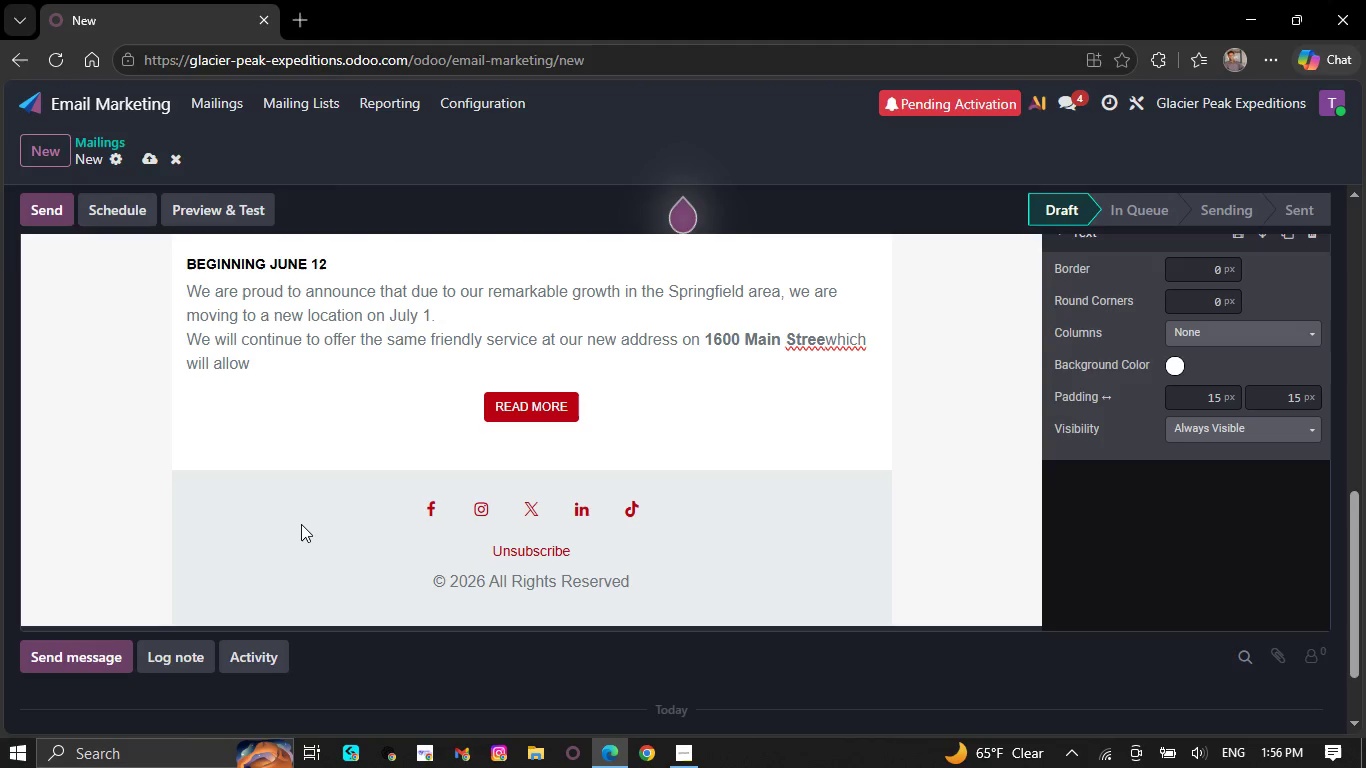 
key(Backspace)
 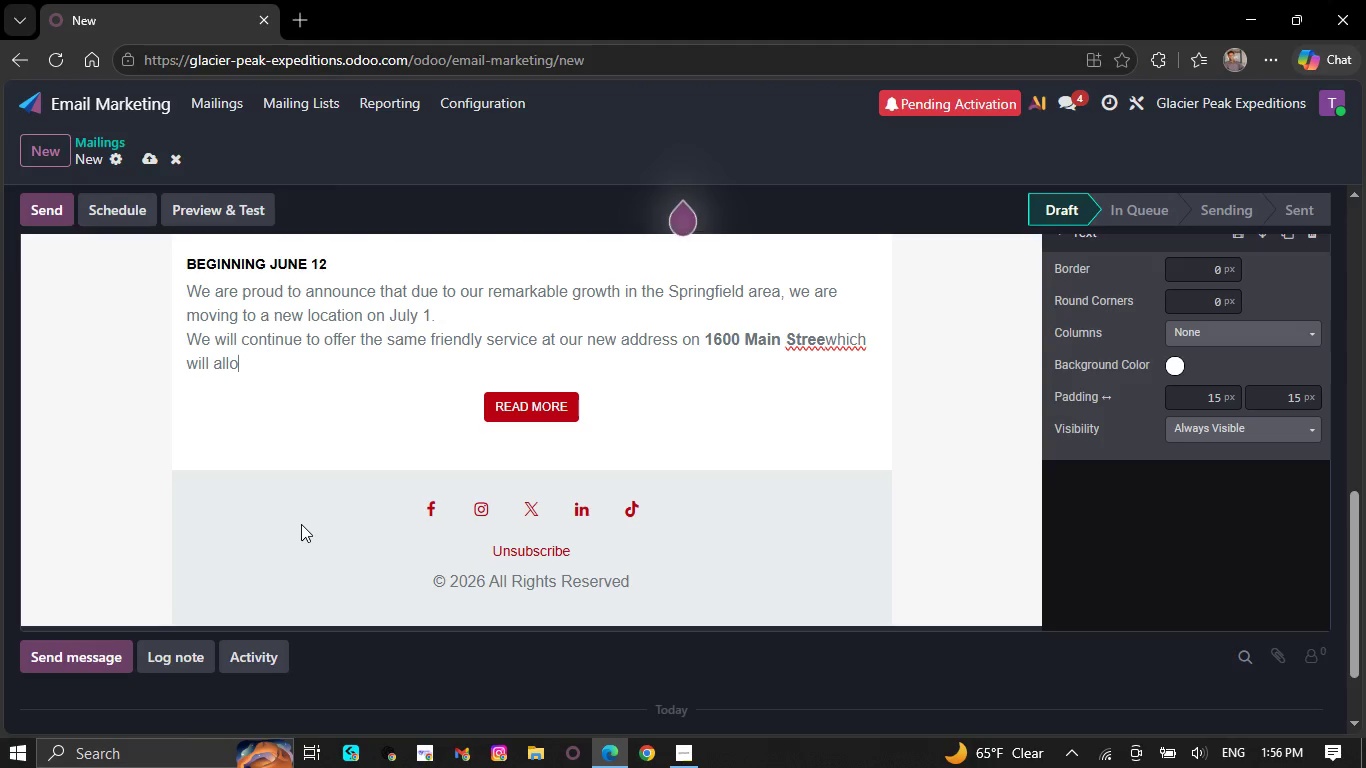 
key(Backspace)
 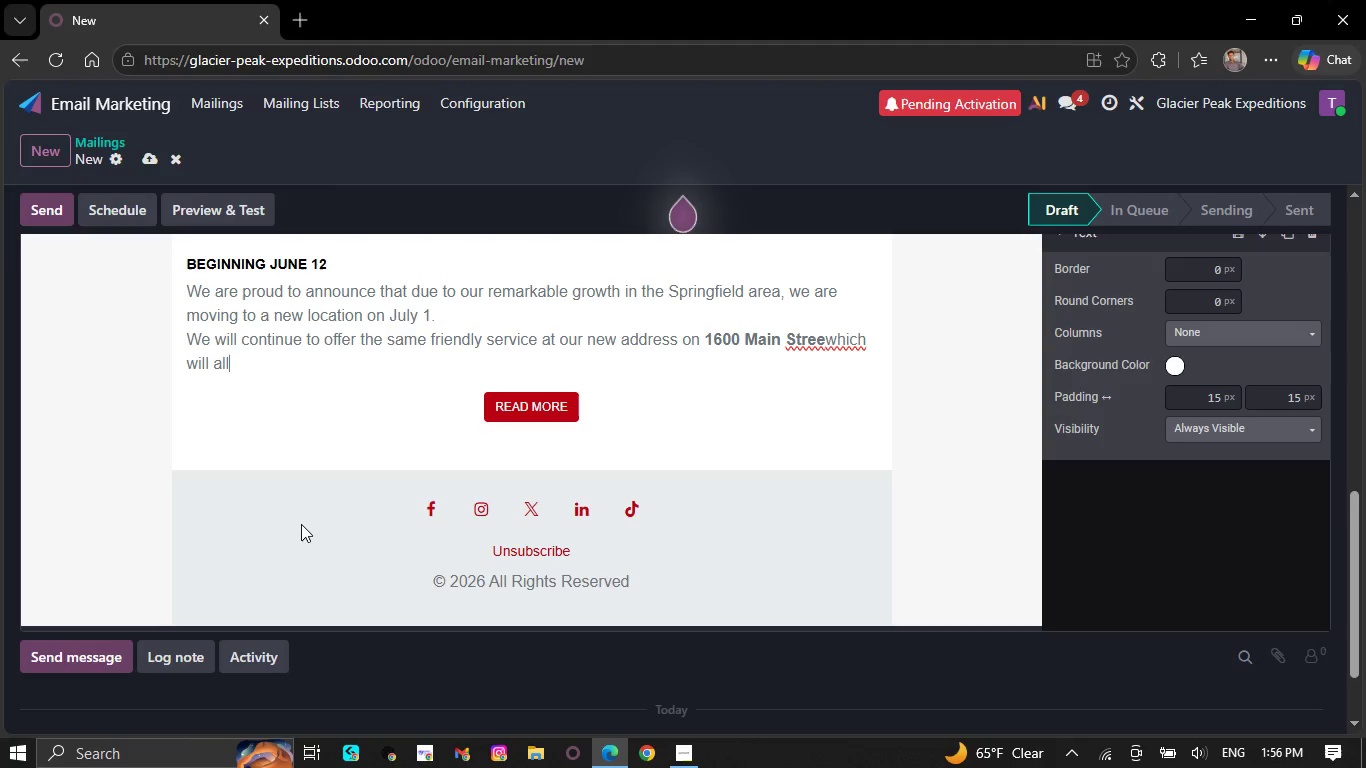 
key(Backspace)
 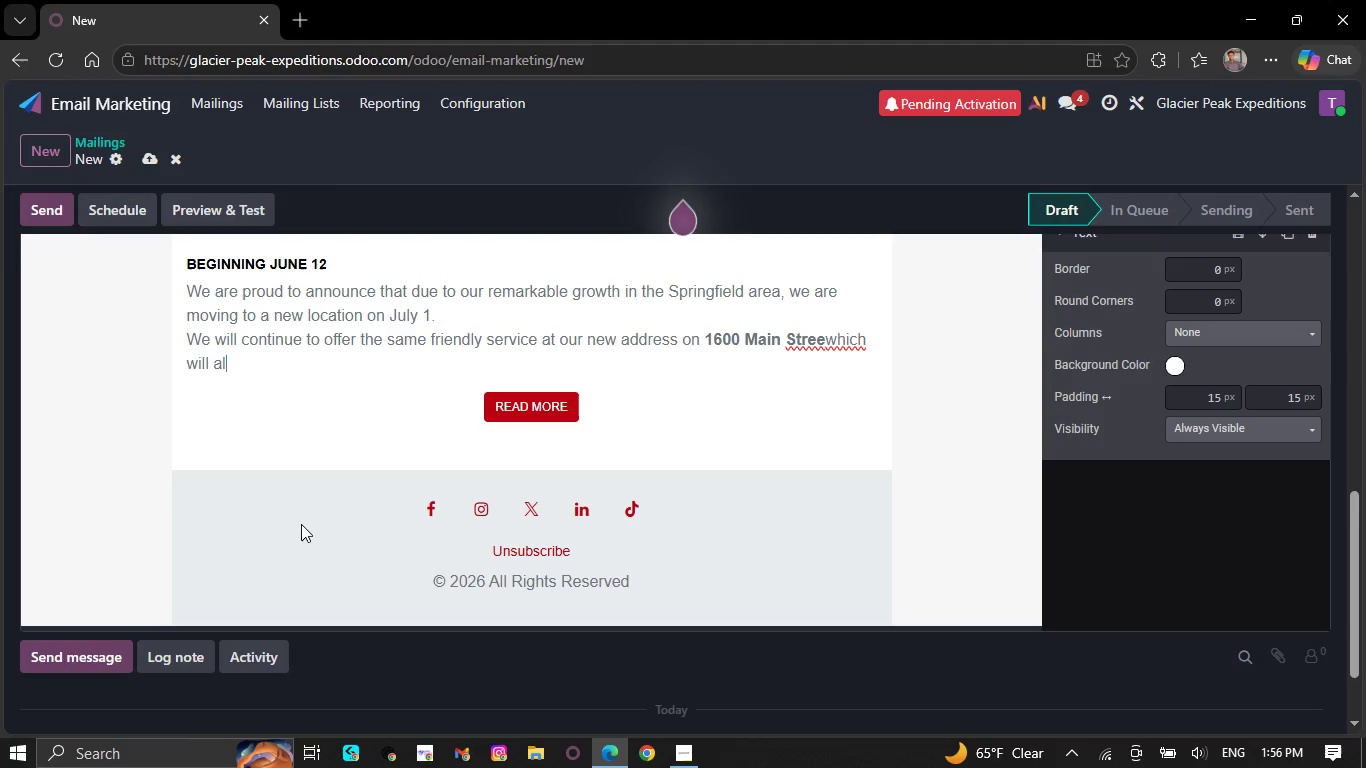 
key(Backspace)
 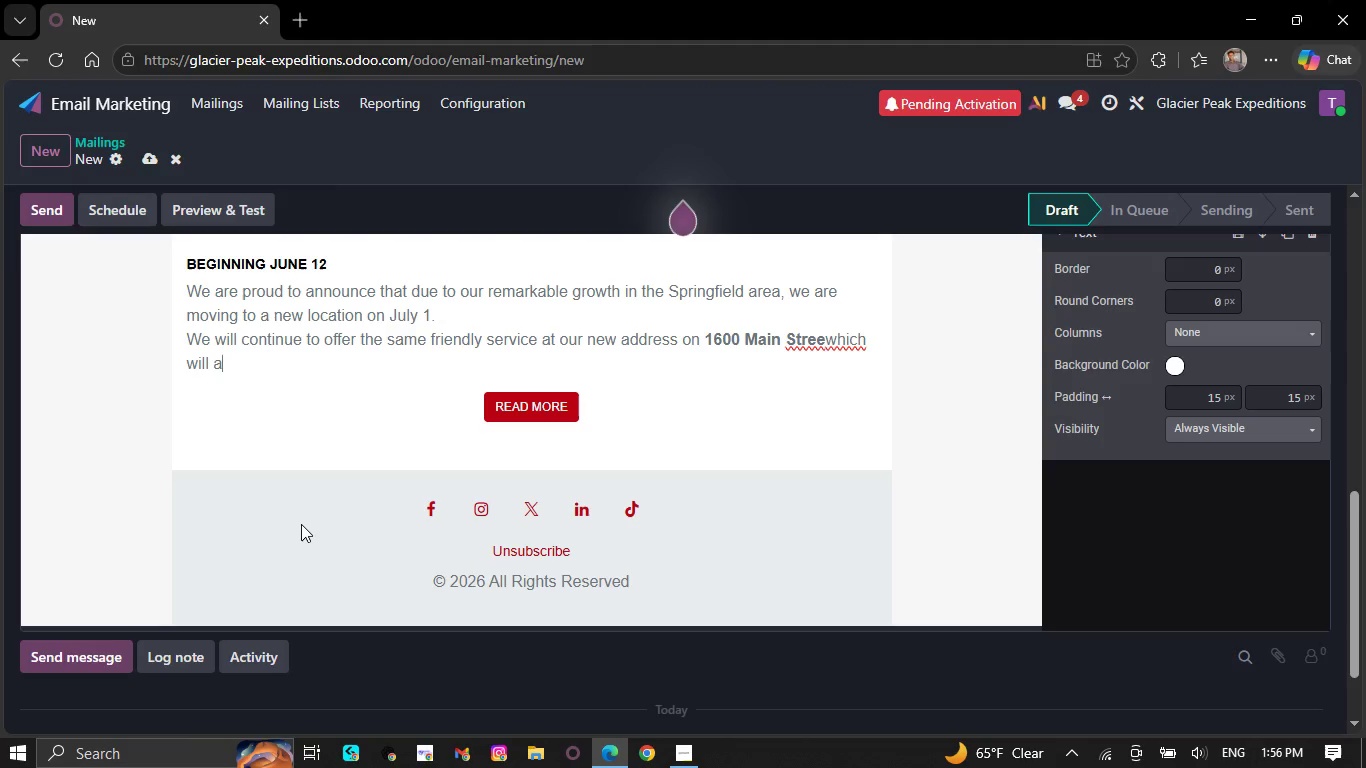 
key(Backspace)
 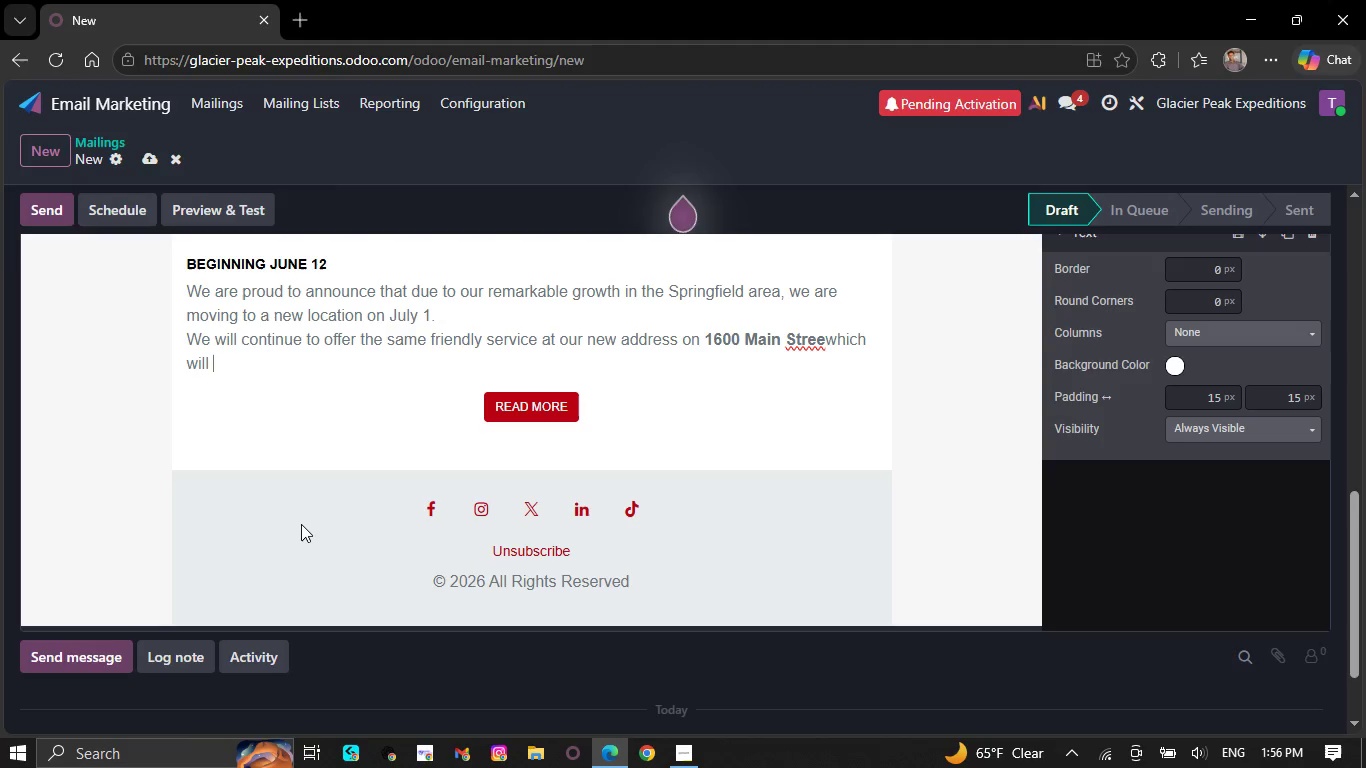 
key(Backspace)
 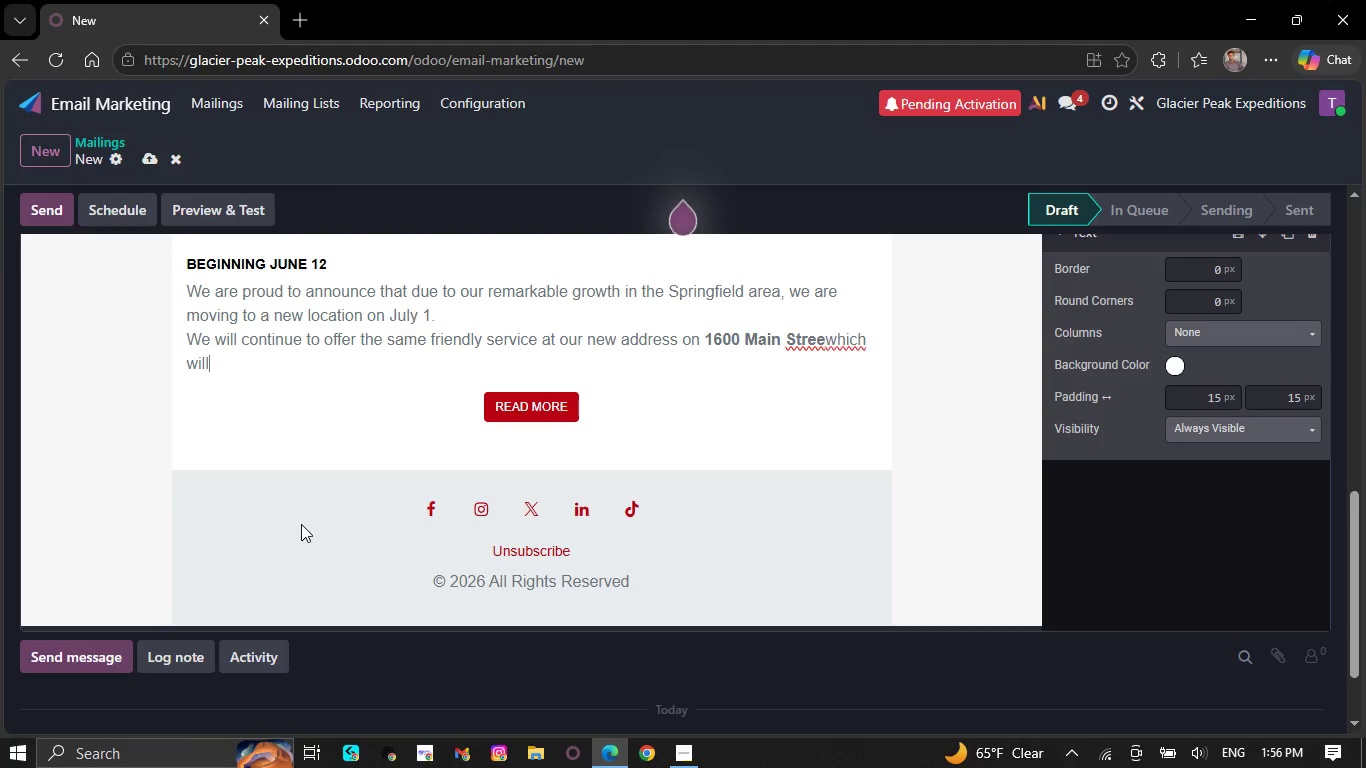 
key(Backspace)
 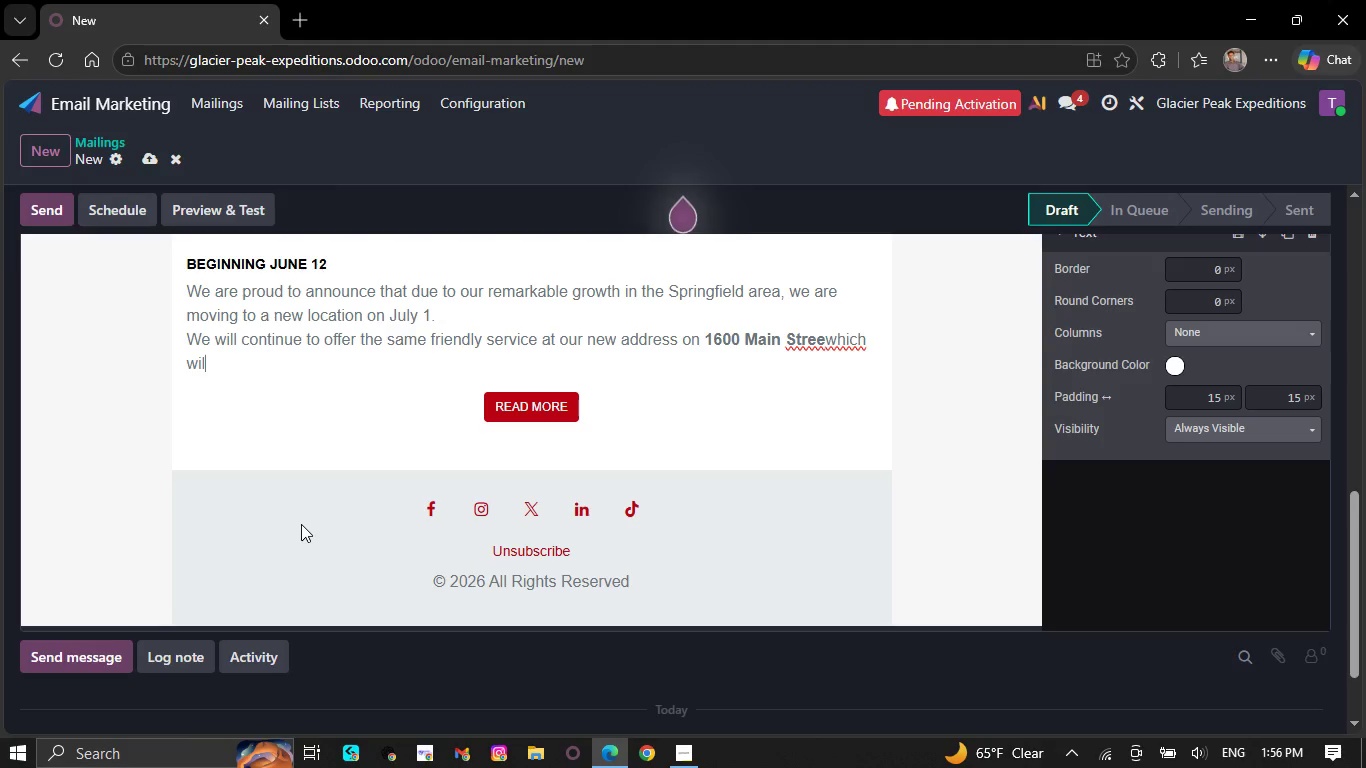 
key(Backspace)
 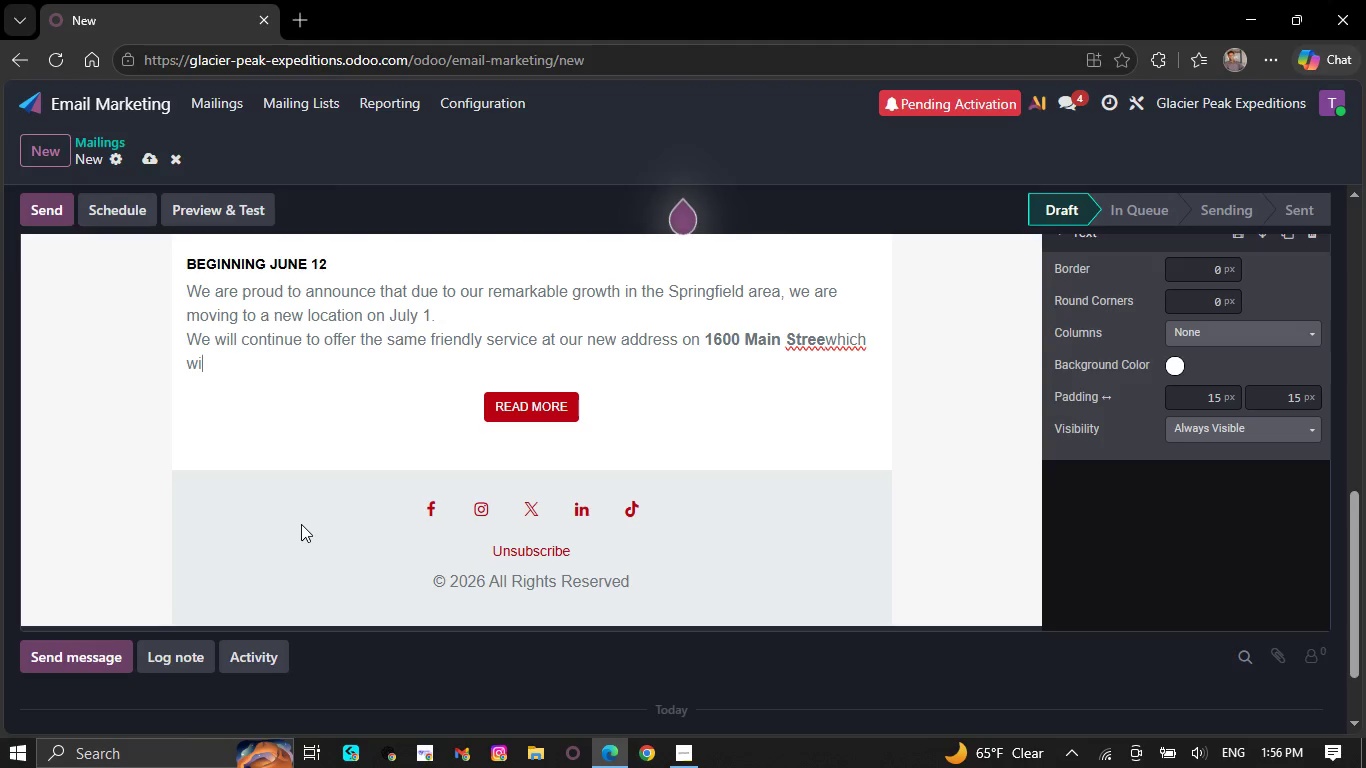 
key(Backspace)
 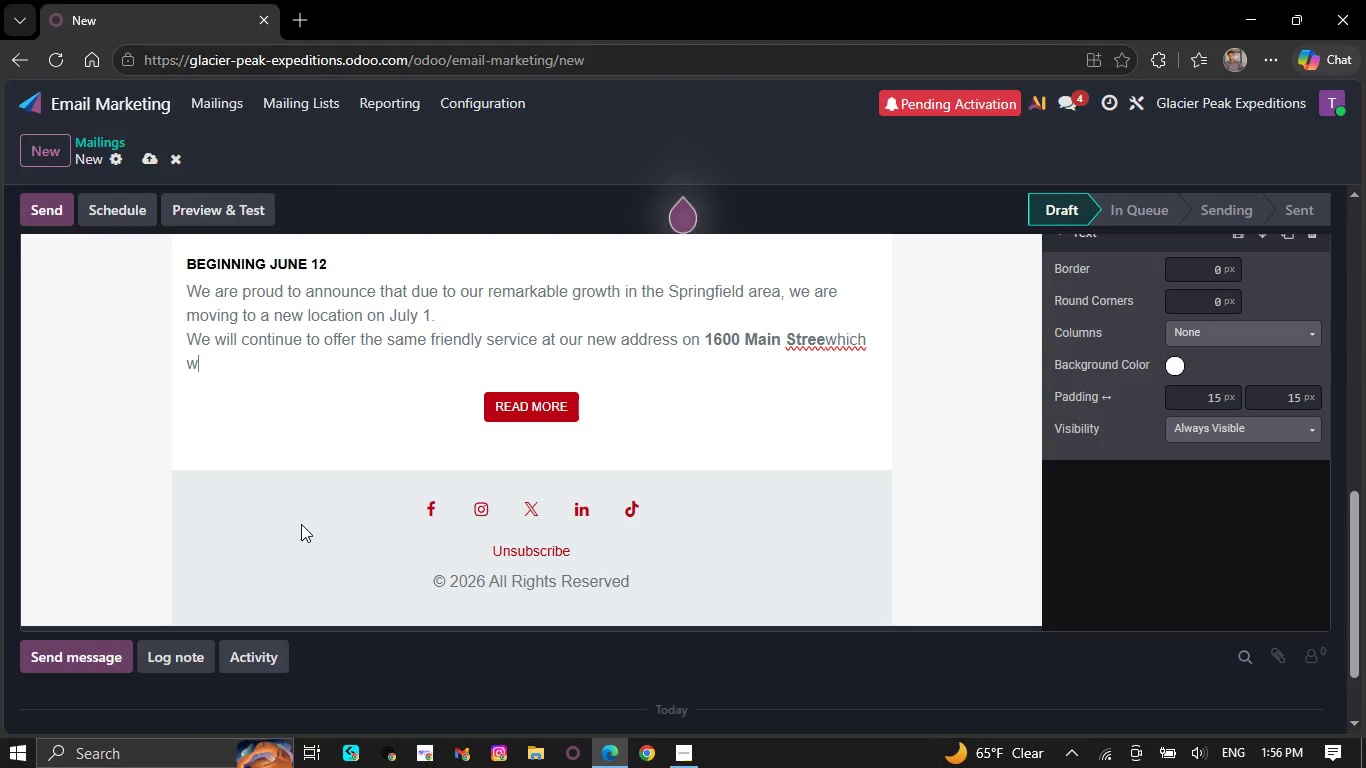 
key(Backspace)
 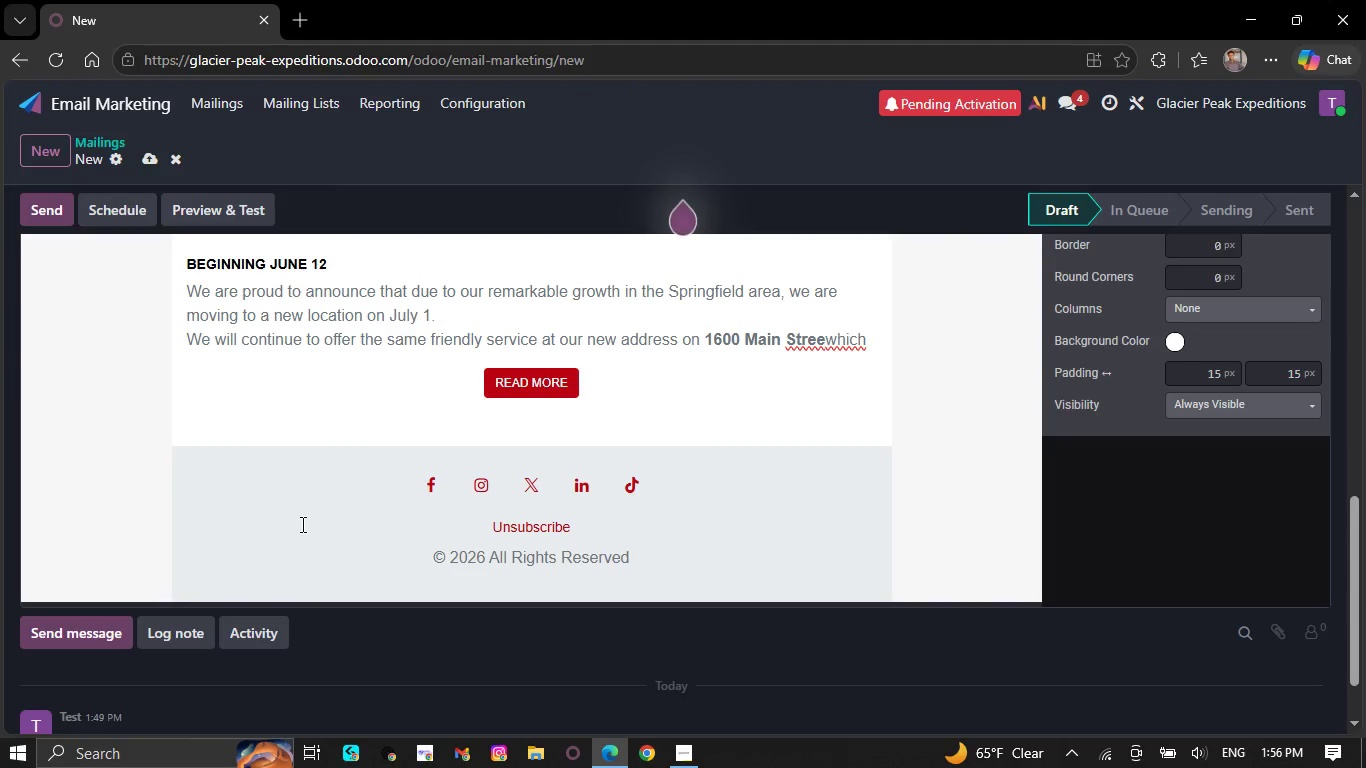 
key(Backspace)
 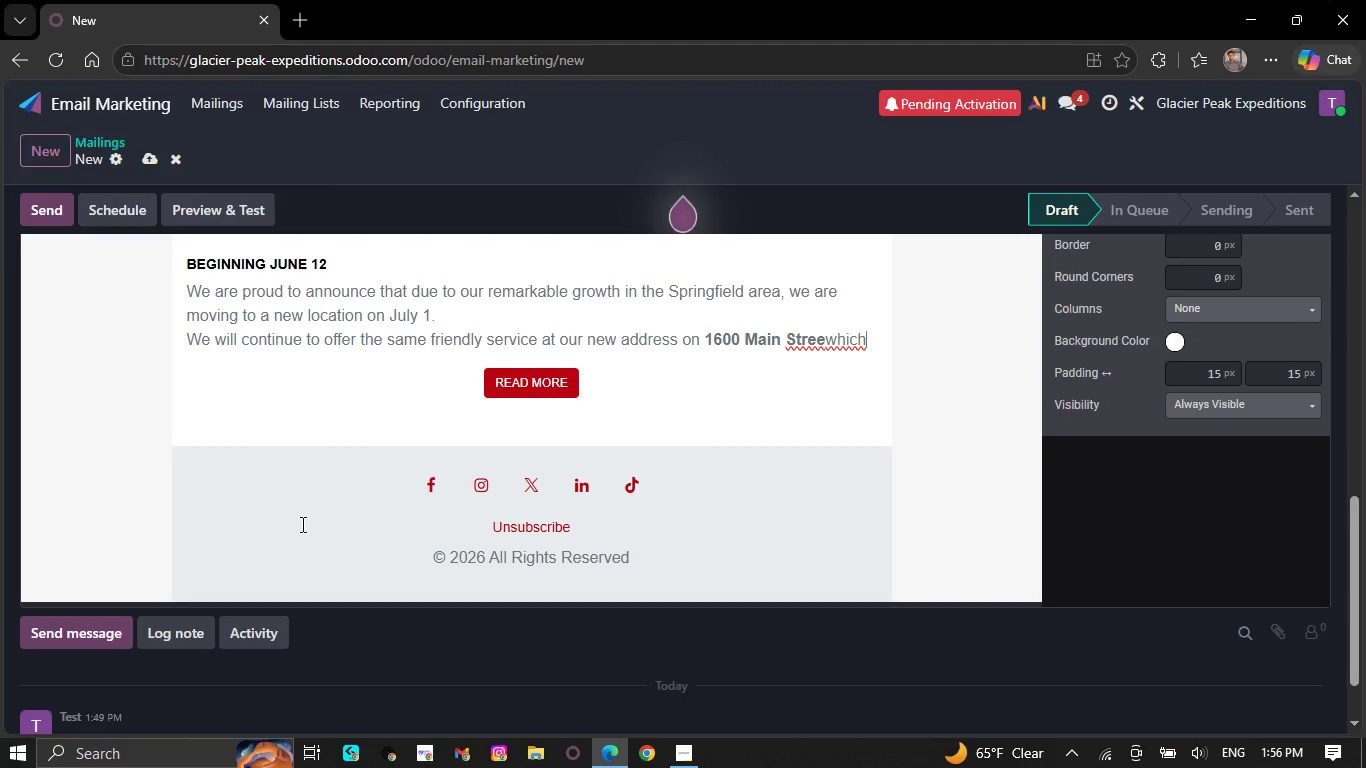 
key(Backspace)
 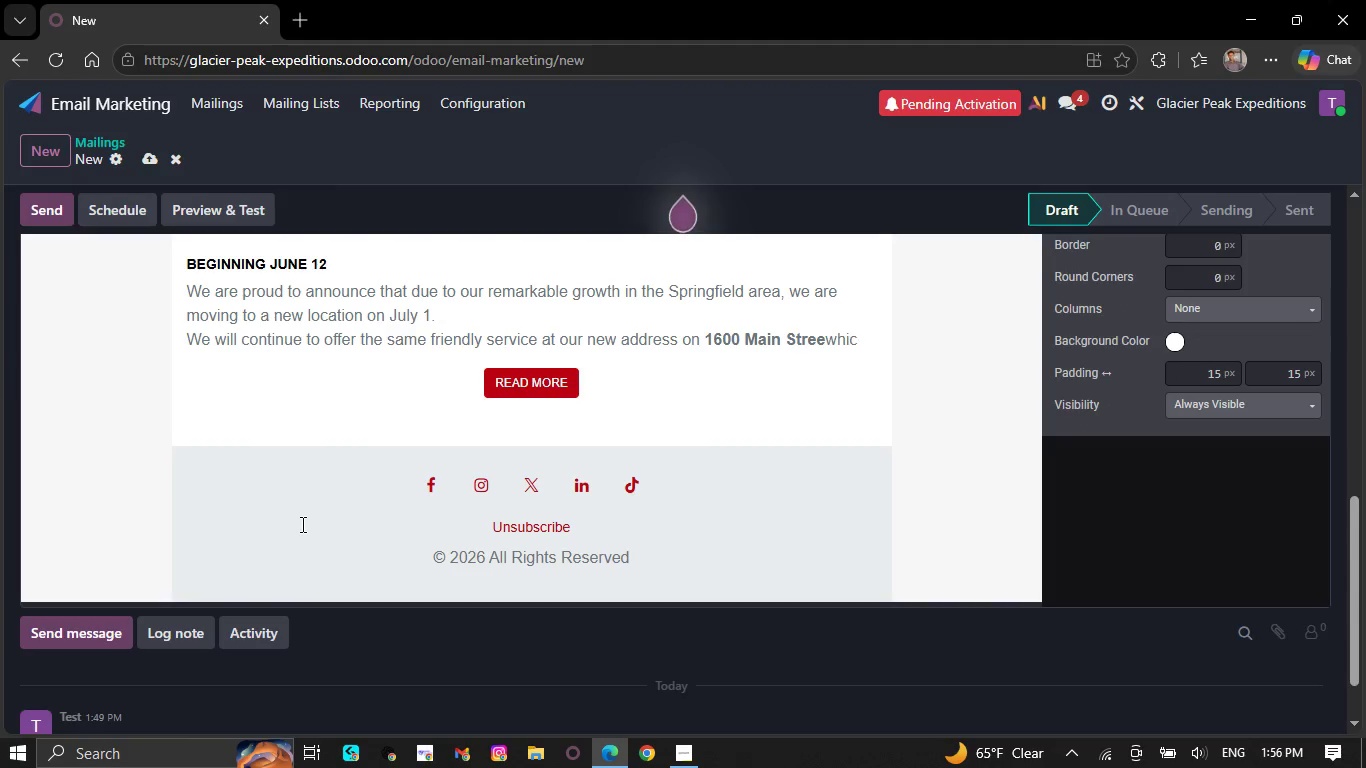 
key(Backspace)
 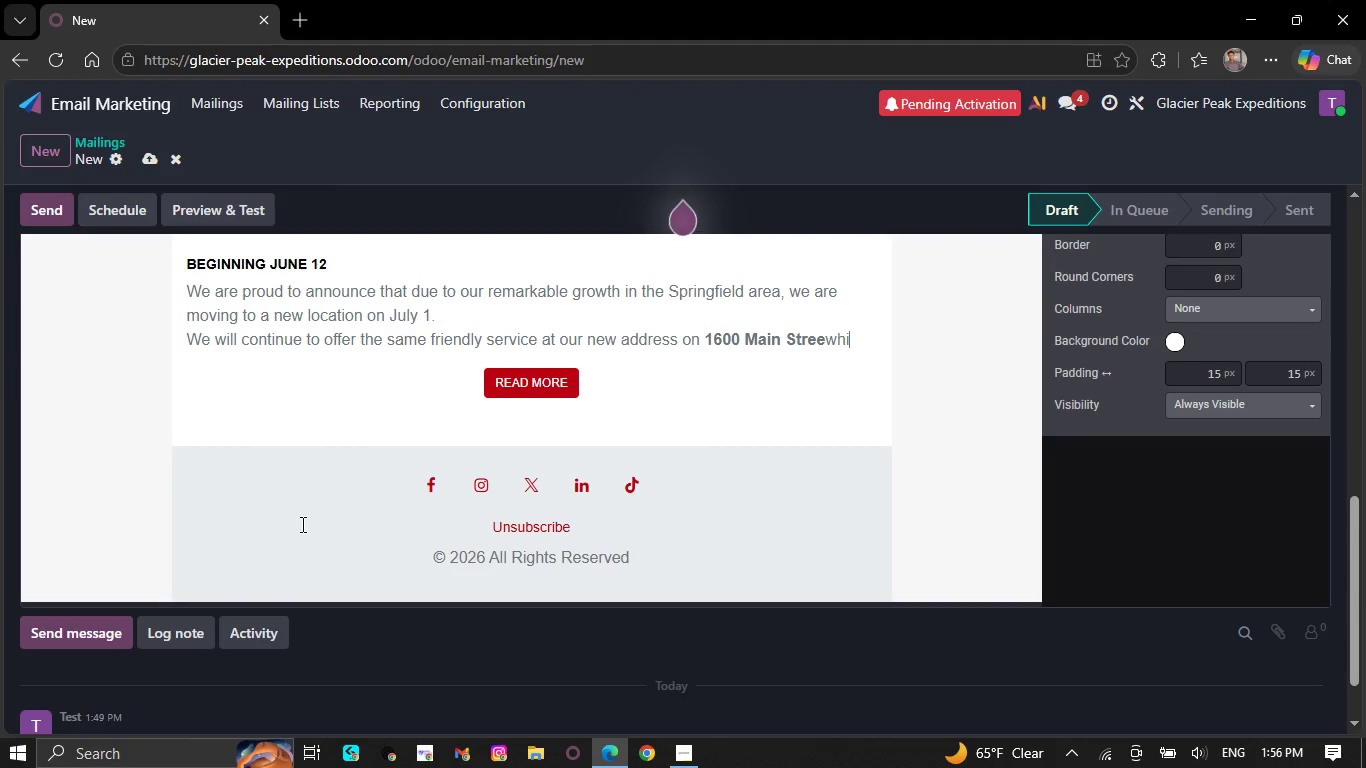 
key(Backspace)
 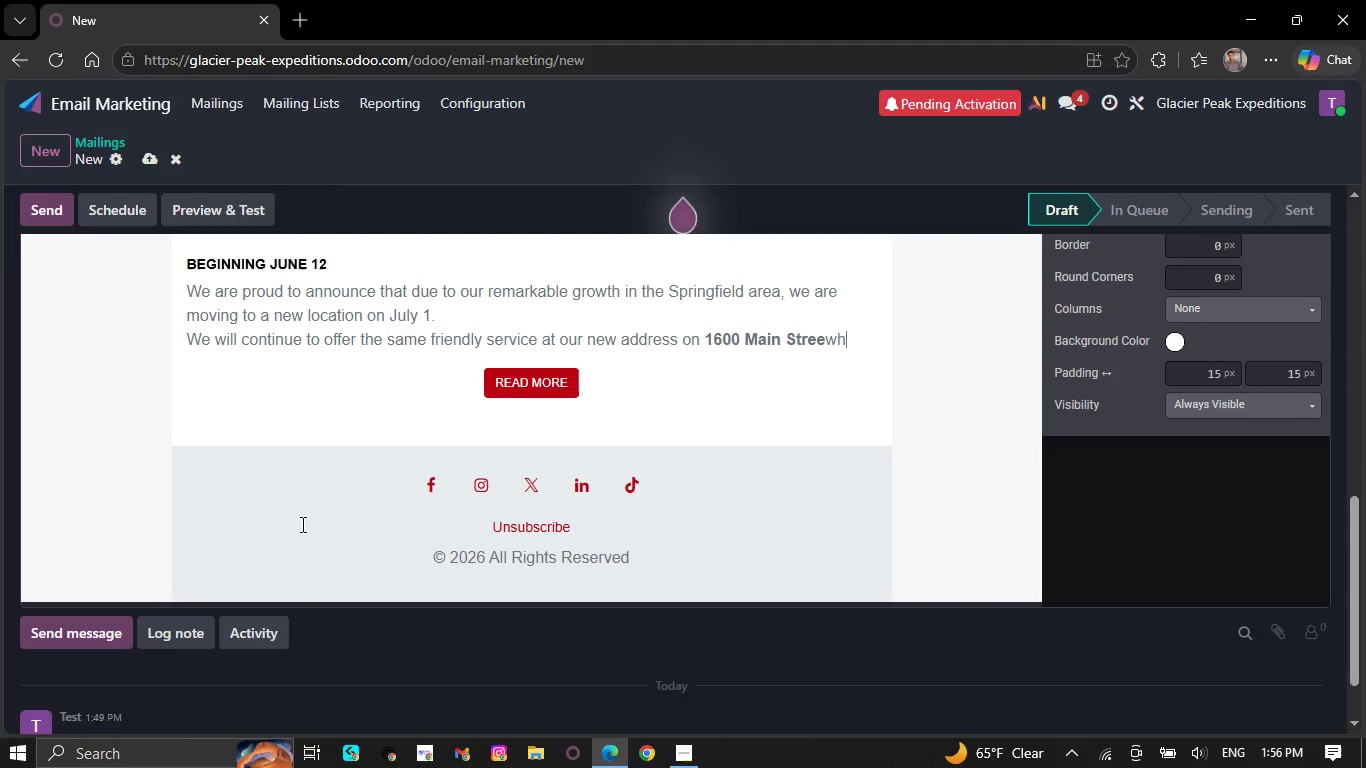 
key(Backspace)
 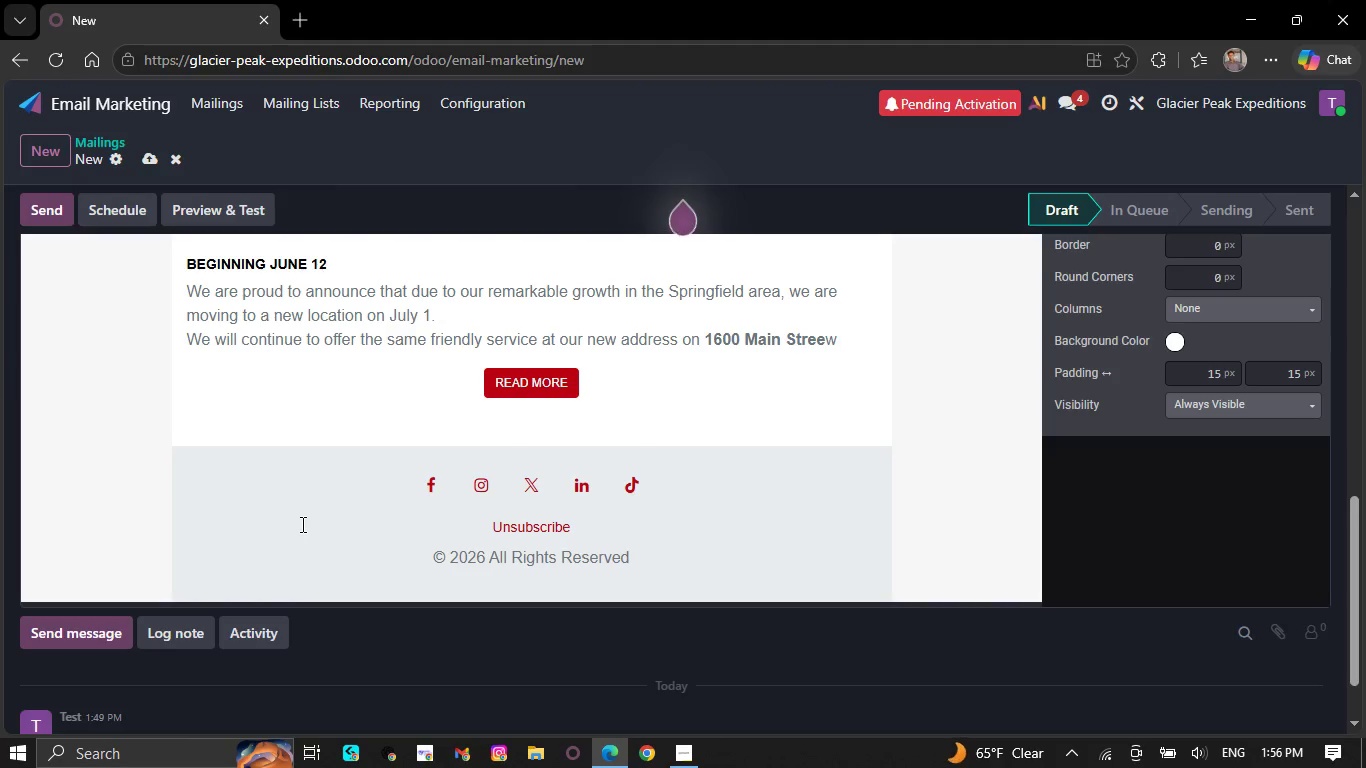 
key(Backspace)
 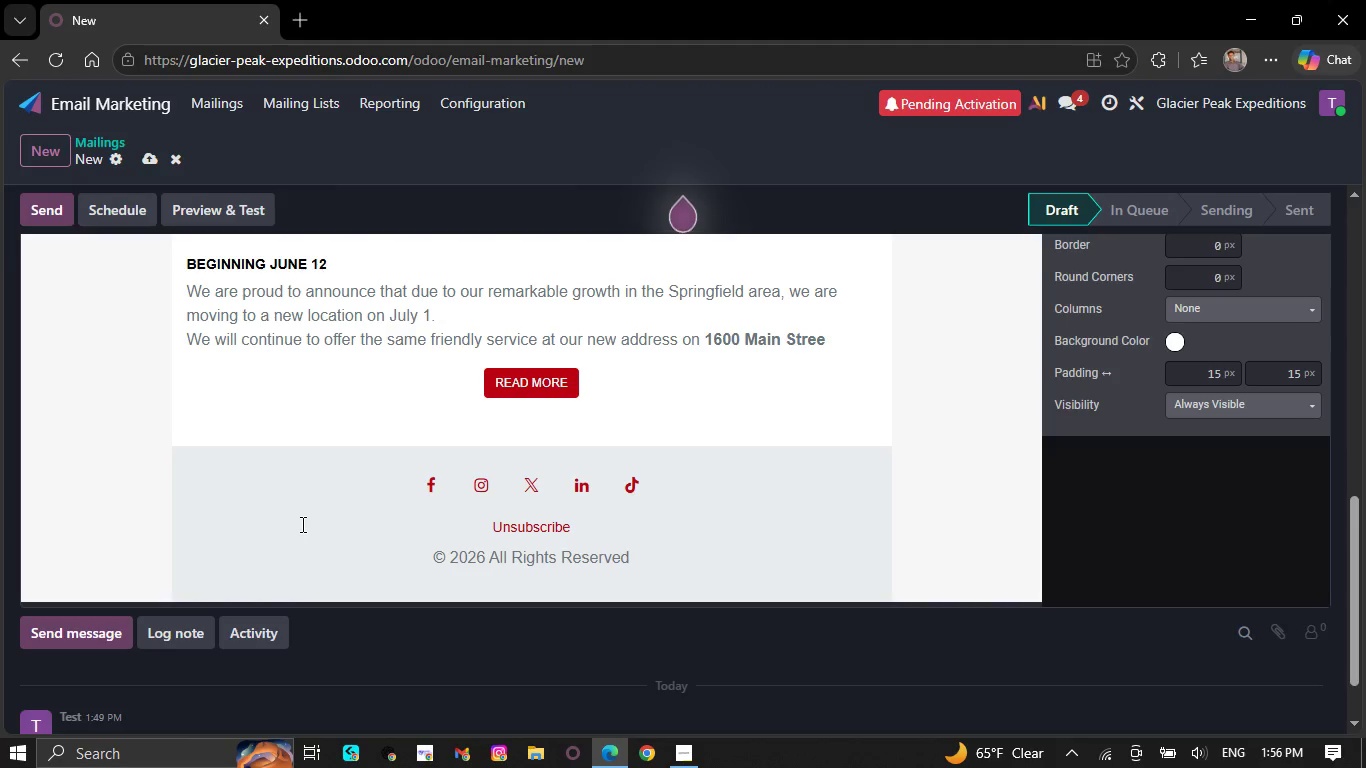 
key(Backspace)
 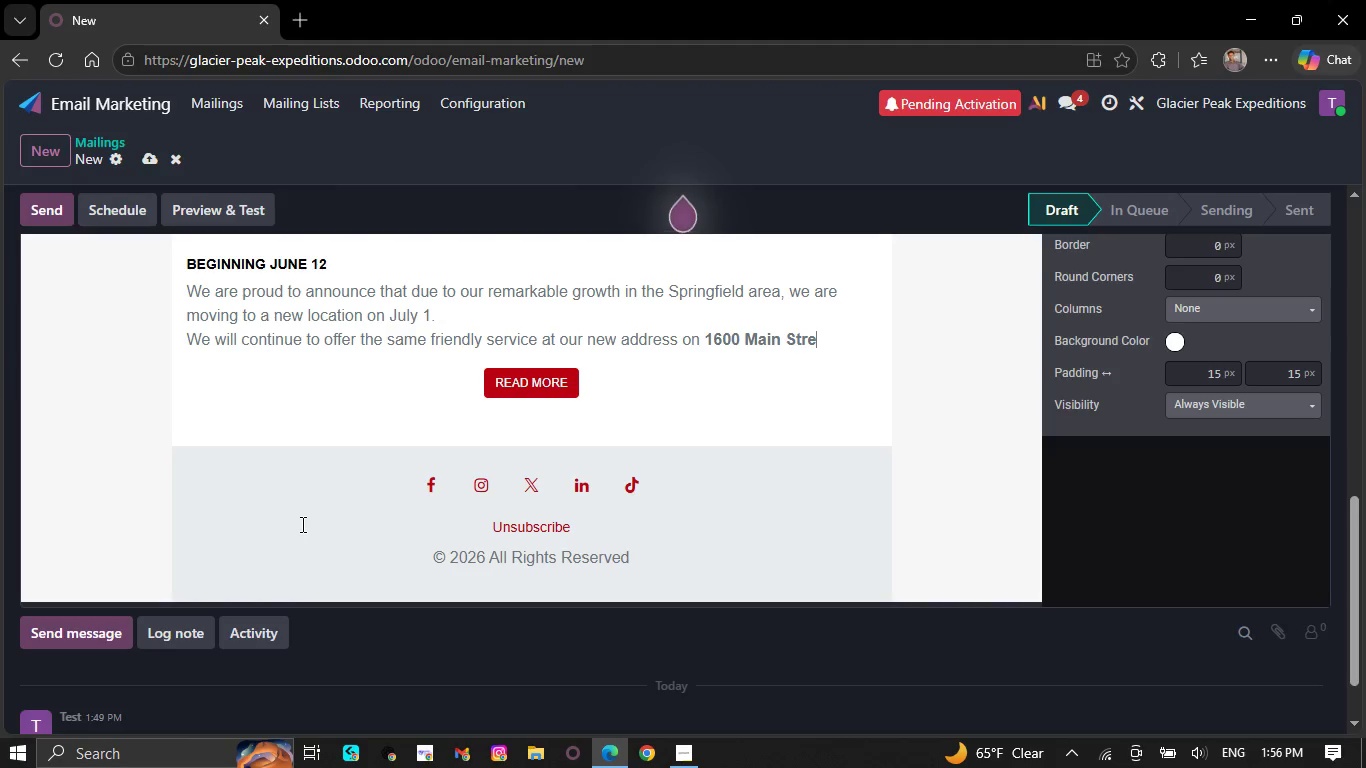 
key(Backspace)
 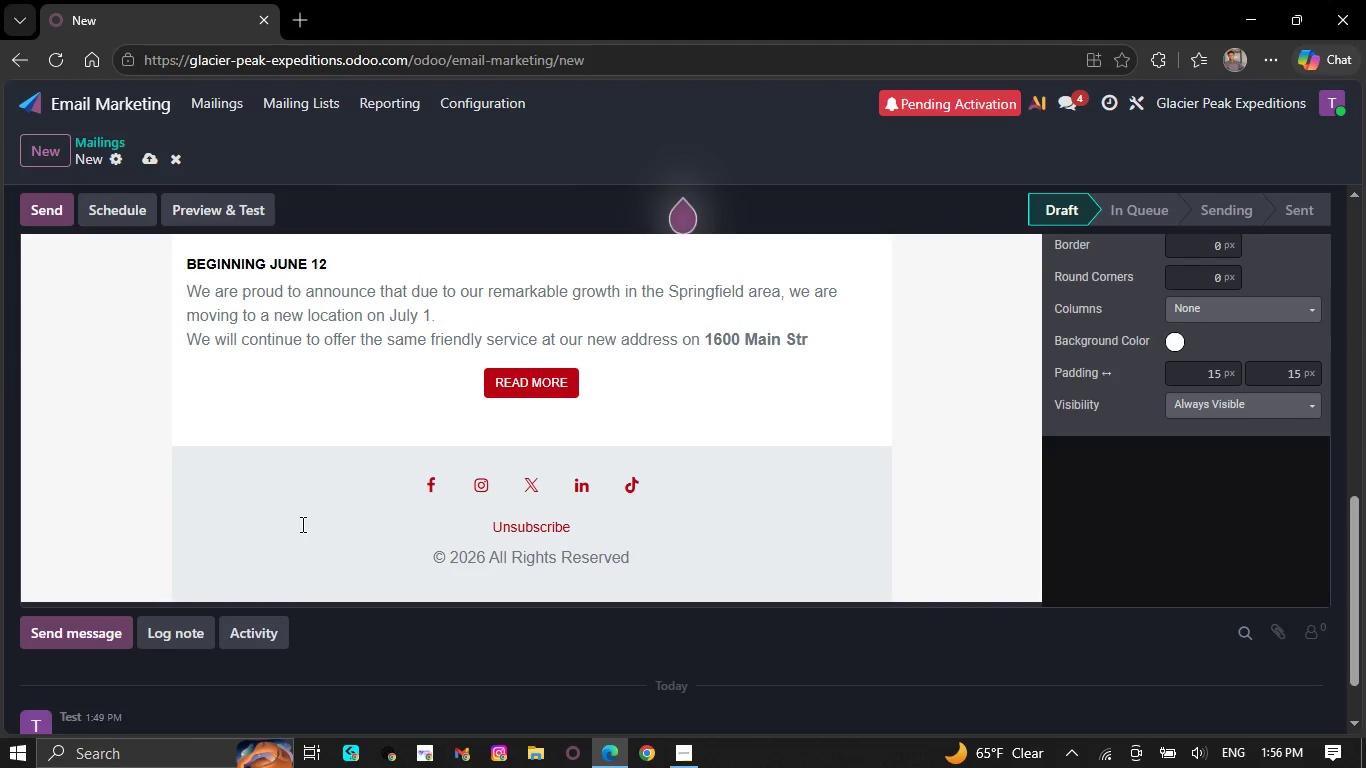 
key(Backspace)
 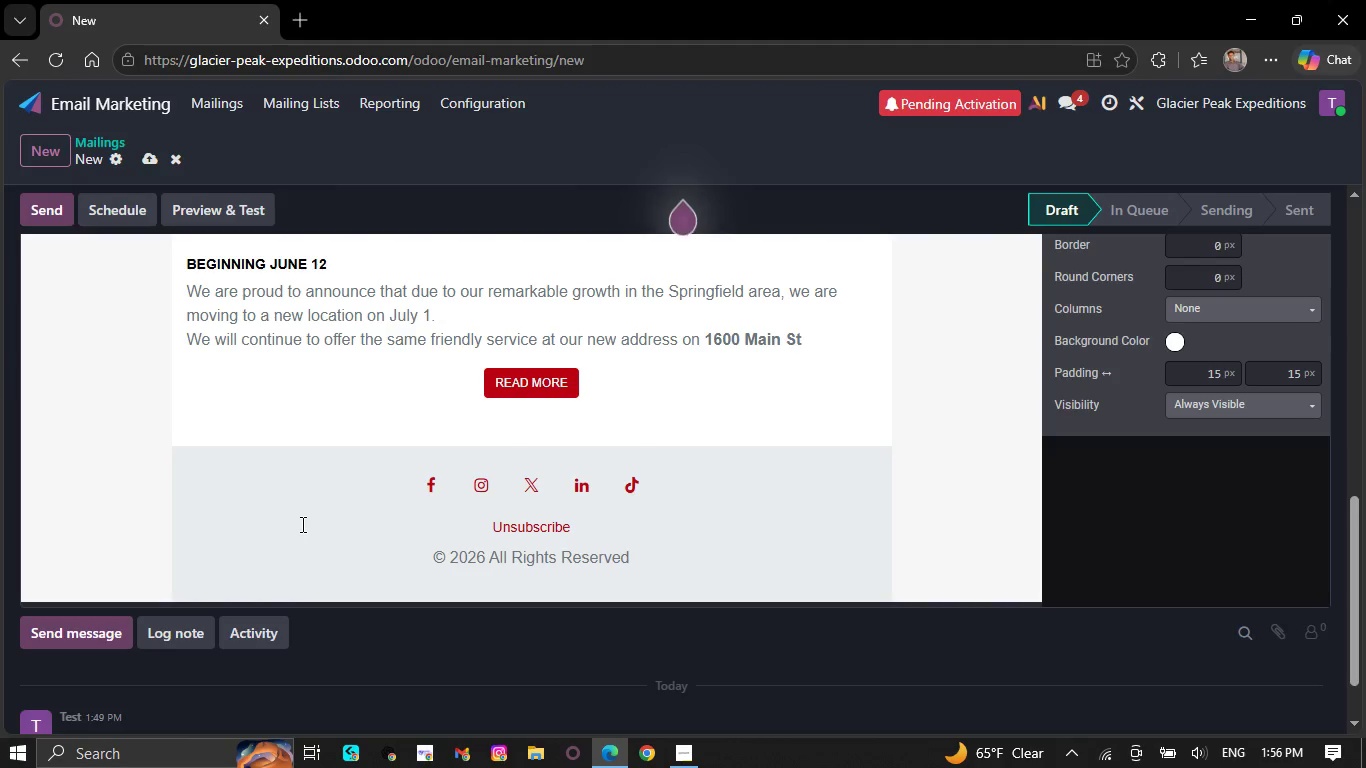 
key(Backspace)
 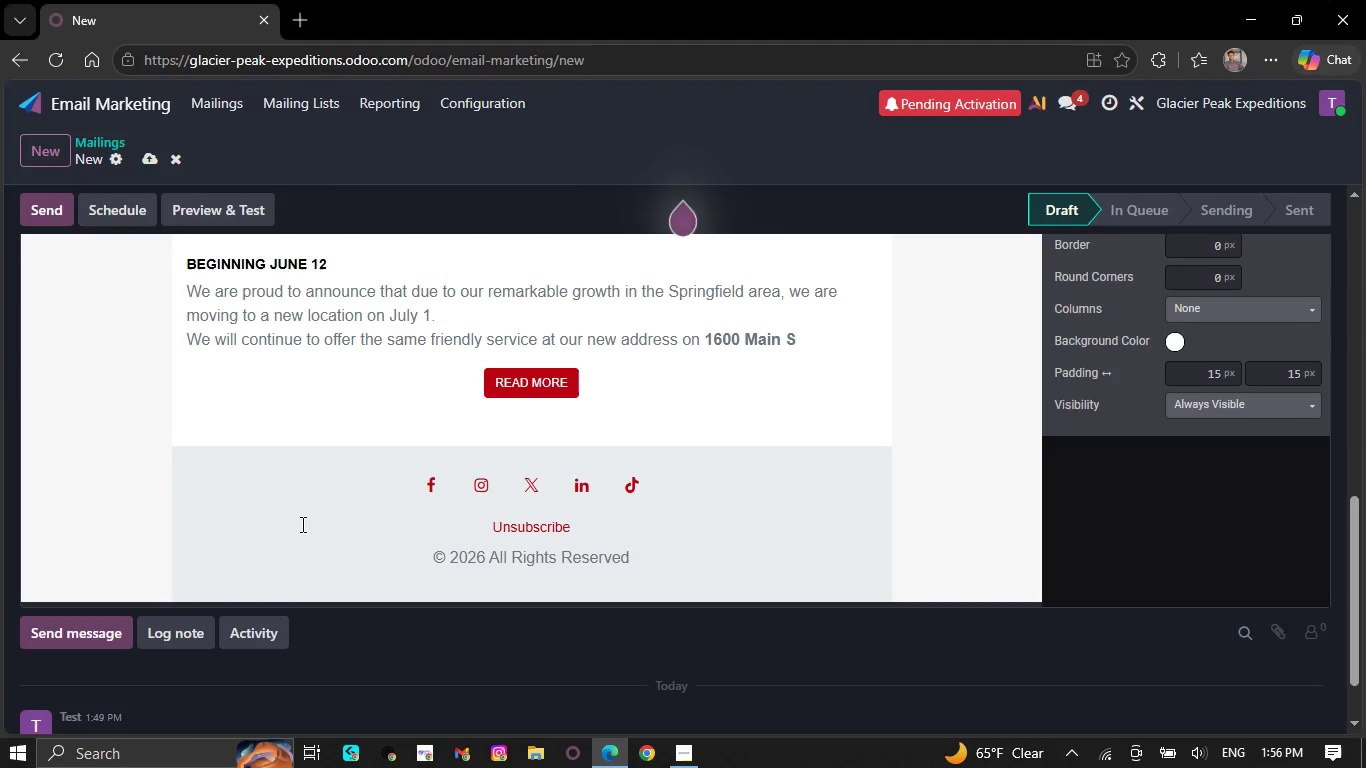 
key(Backspace)
 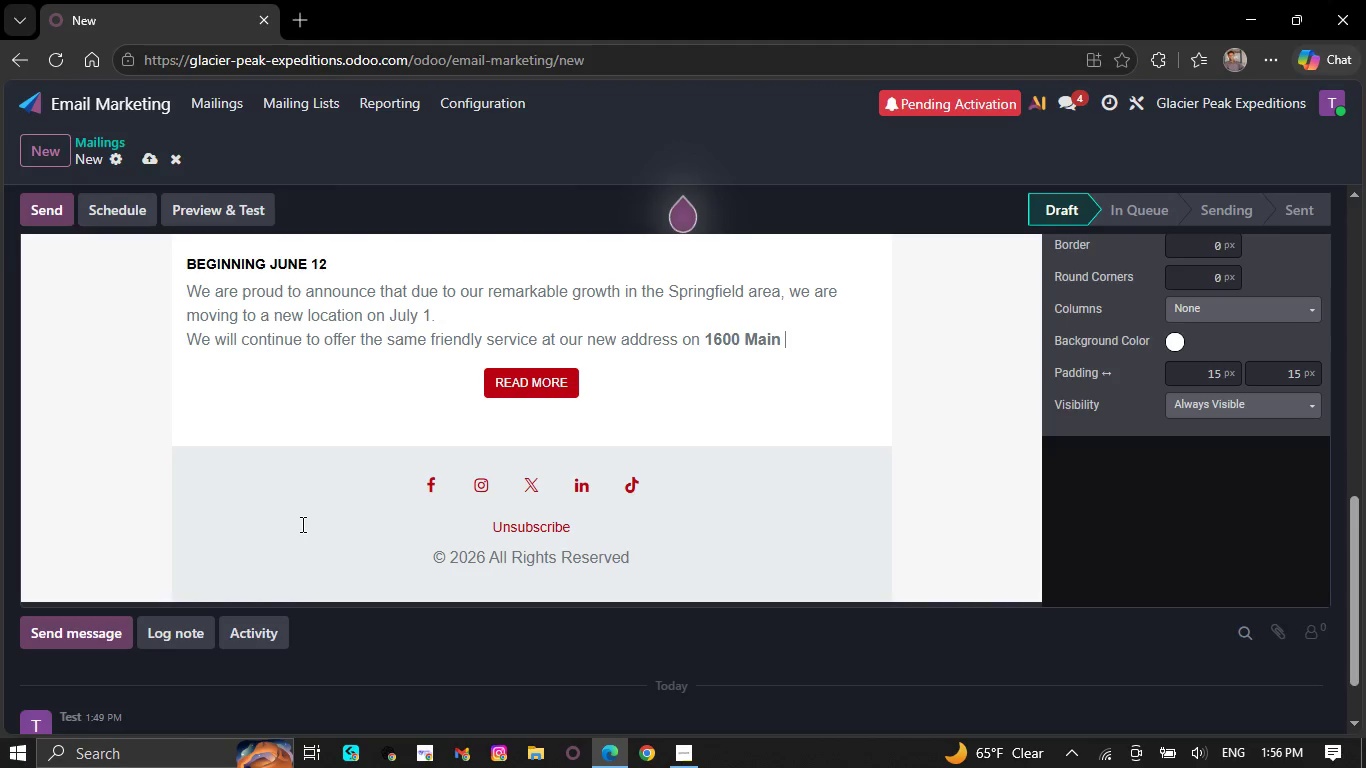 
key(Backspace)
 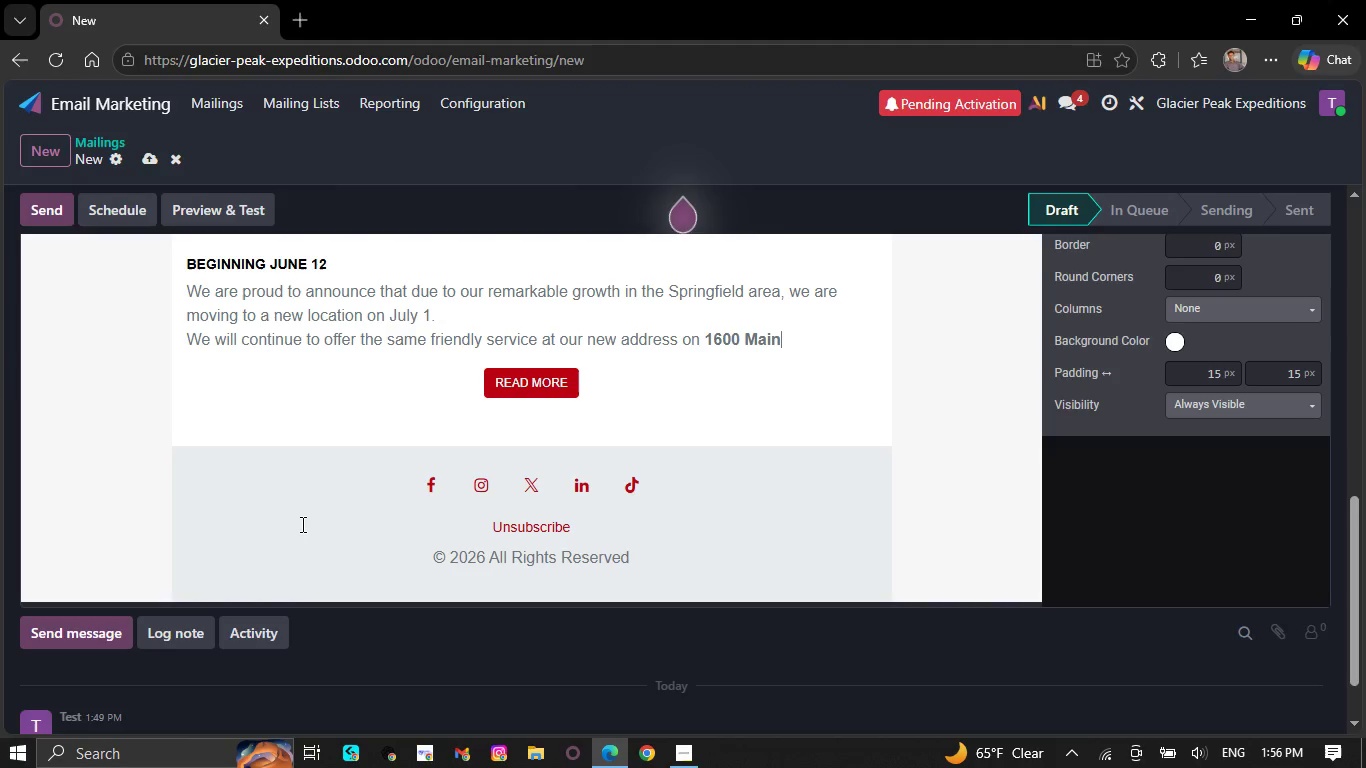 
key(Backspace)
 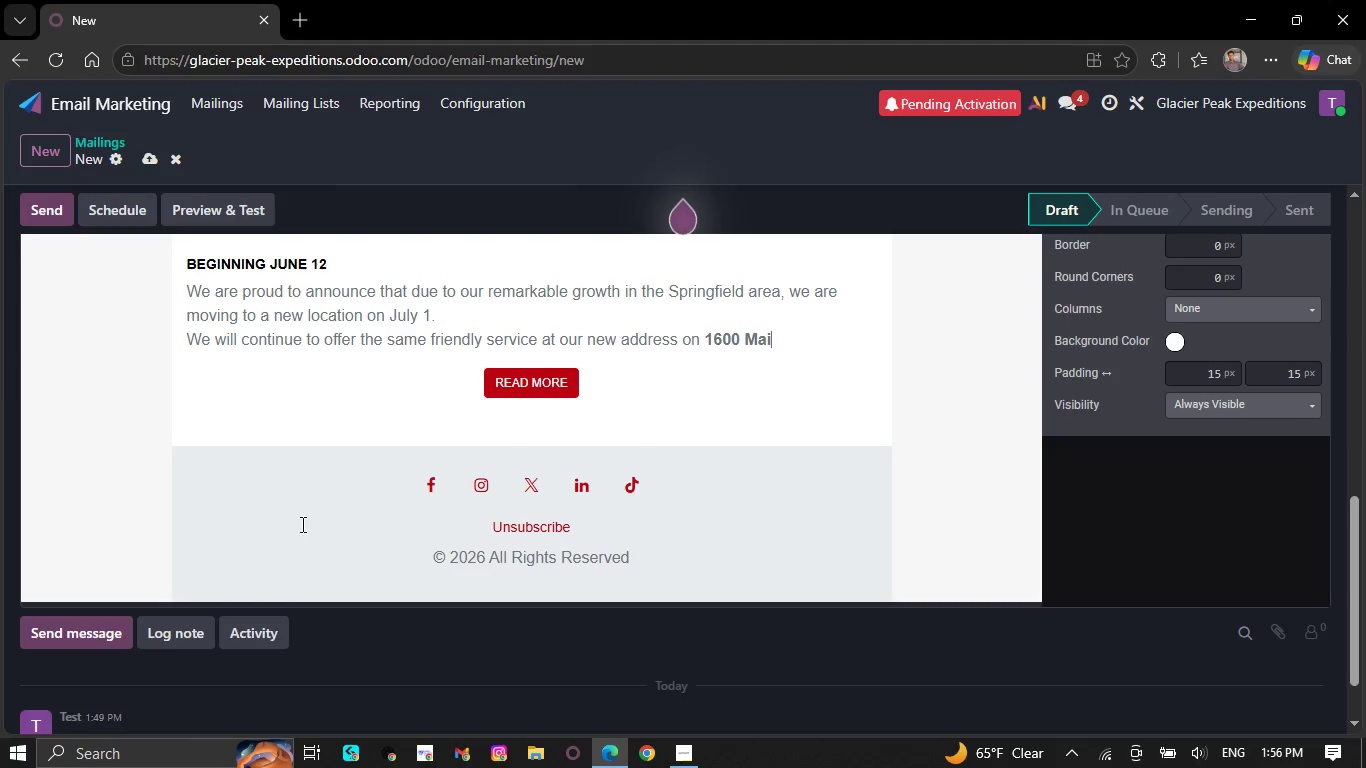 
key(Backspace)
 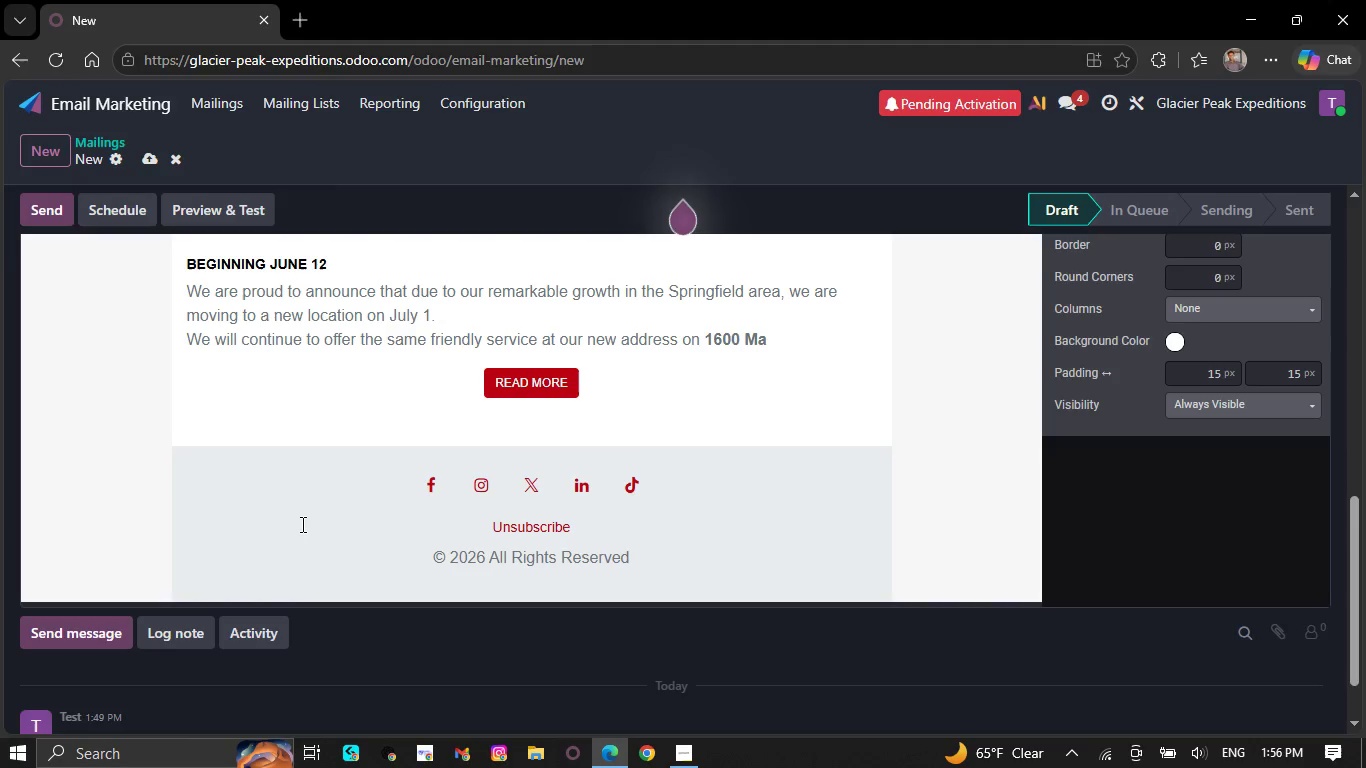 
key(Backspace)
 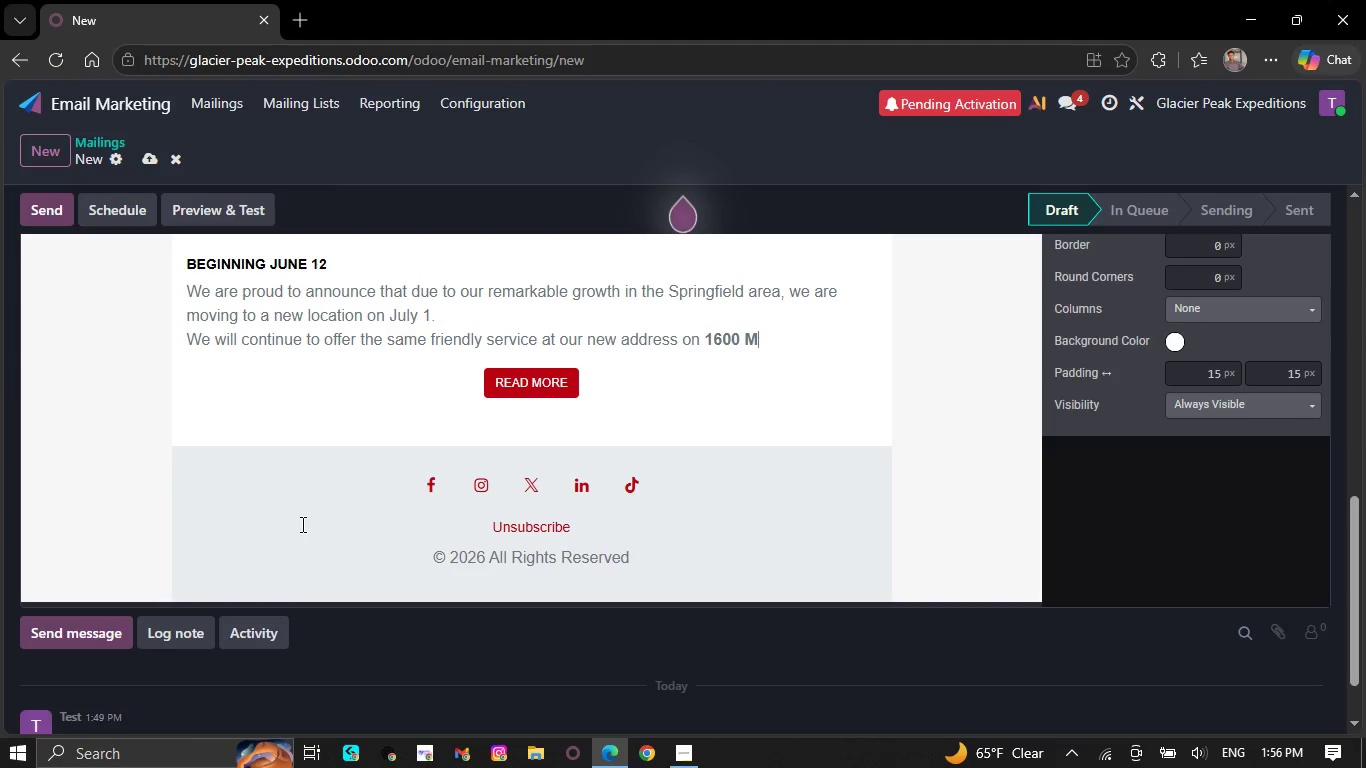 
key(Backspace)
 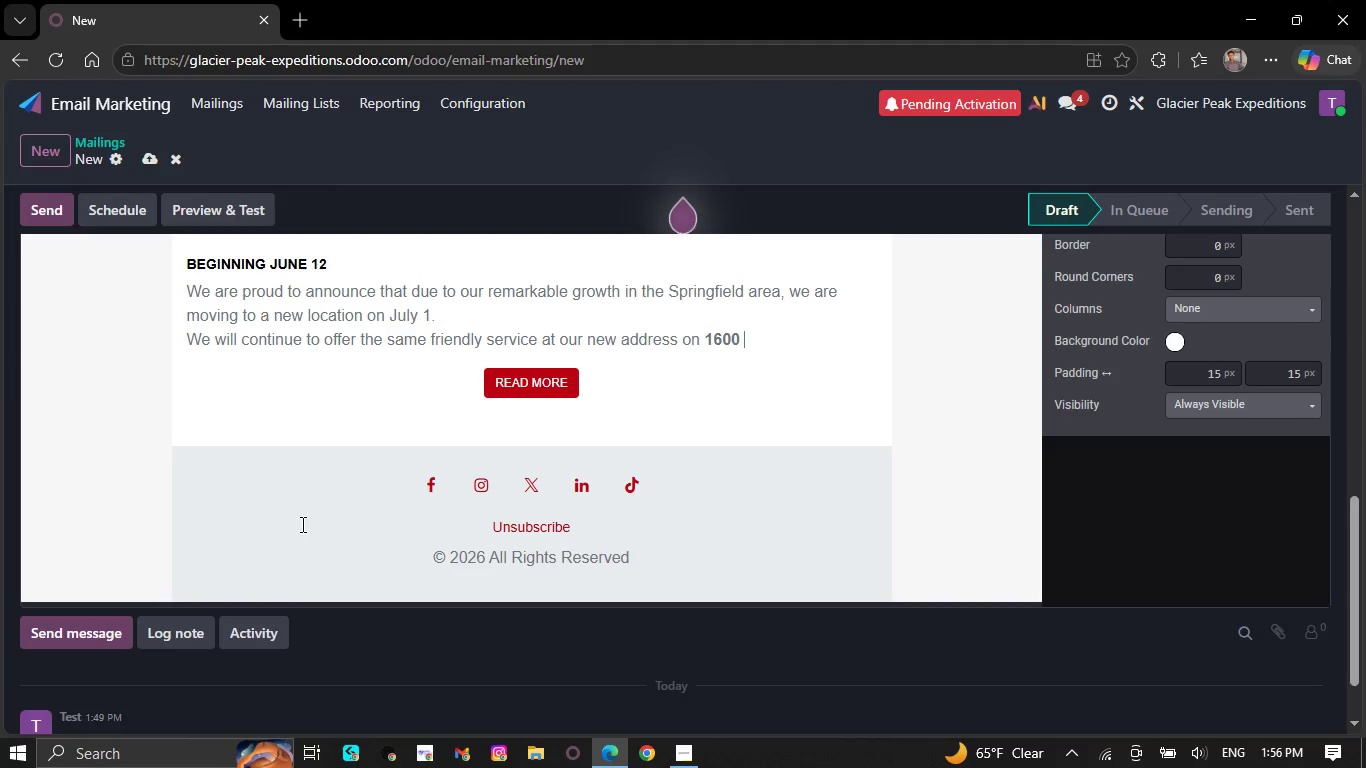 
key(Backspace)
 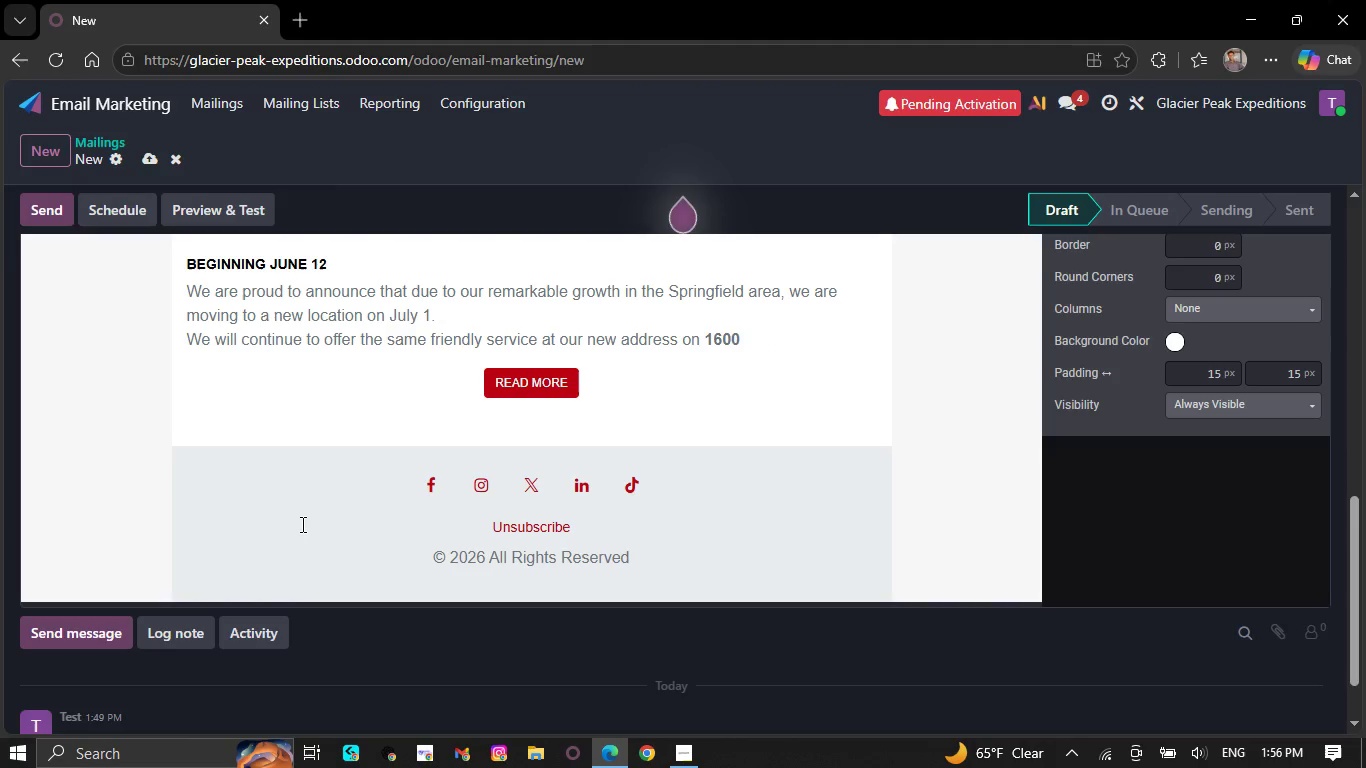 
key(Backspace)
 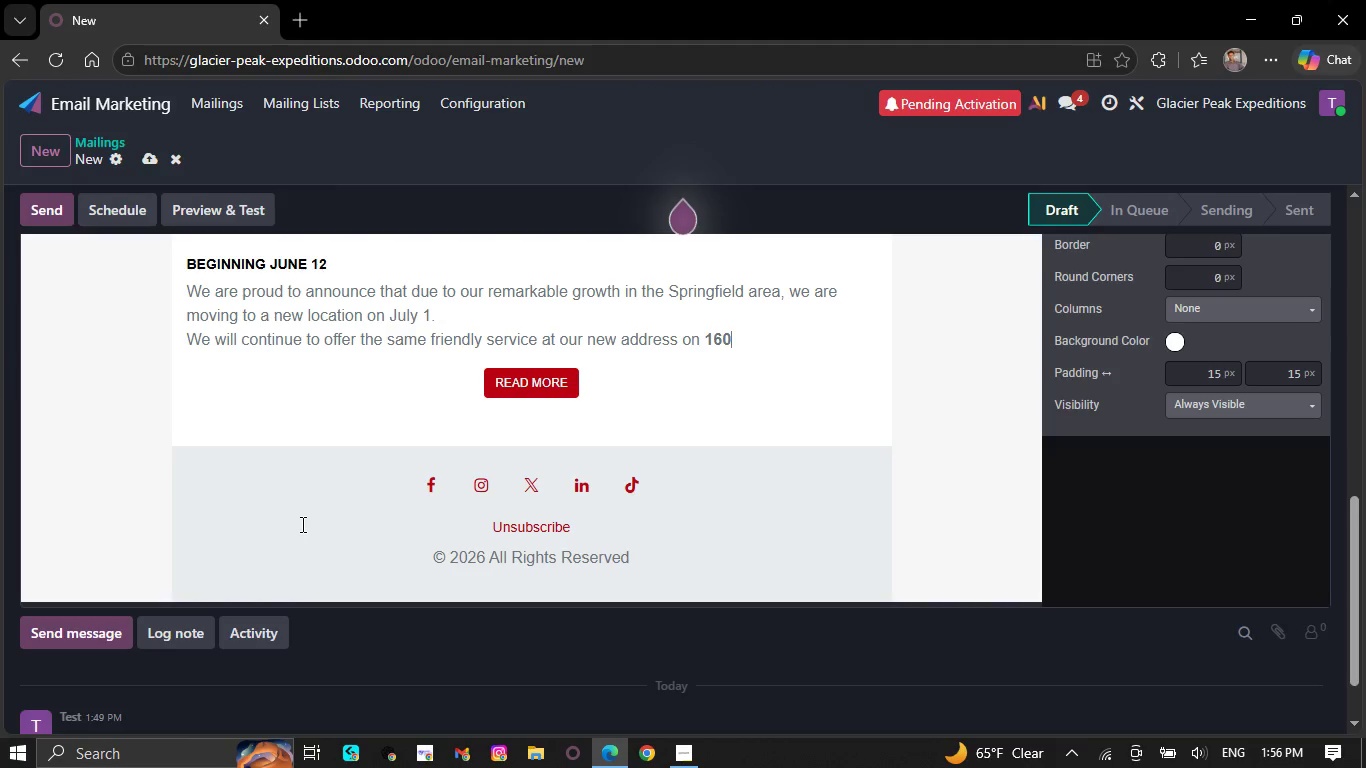 
key(Backspace)
 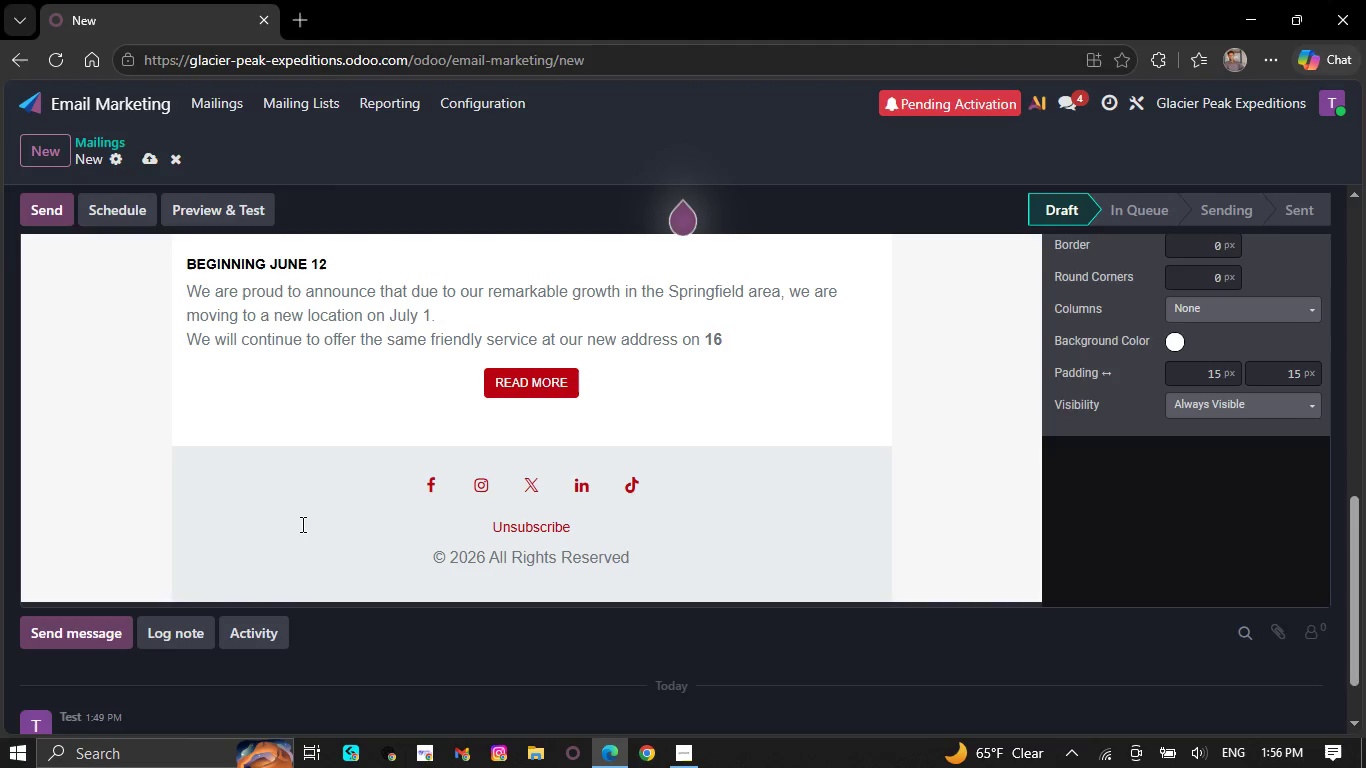 
key(Backspace)
 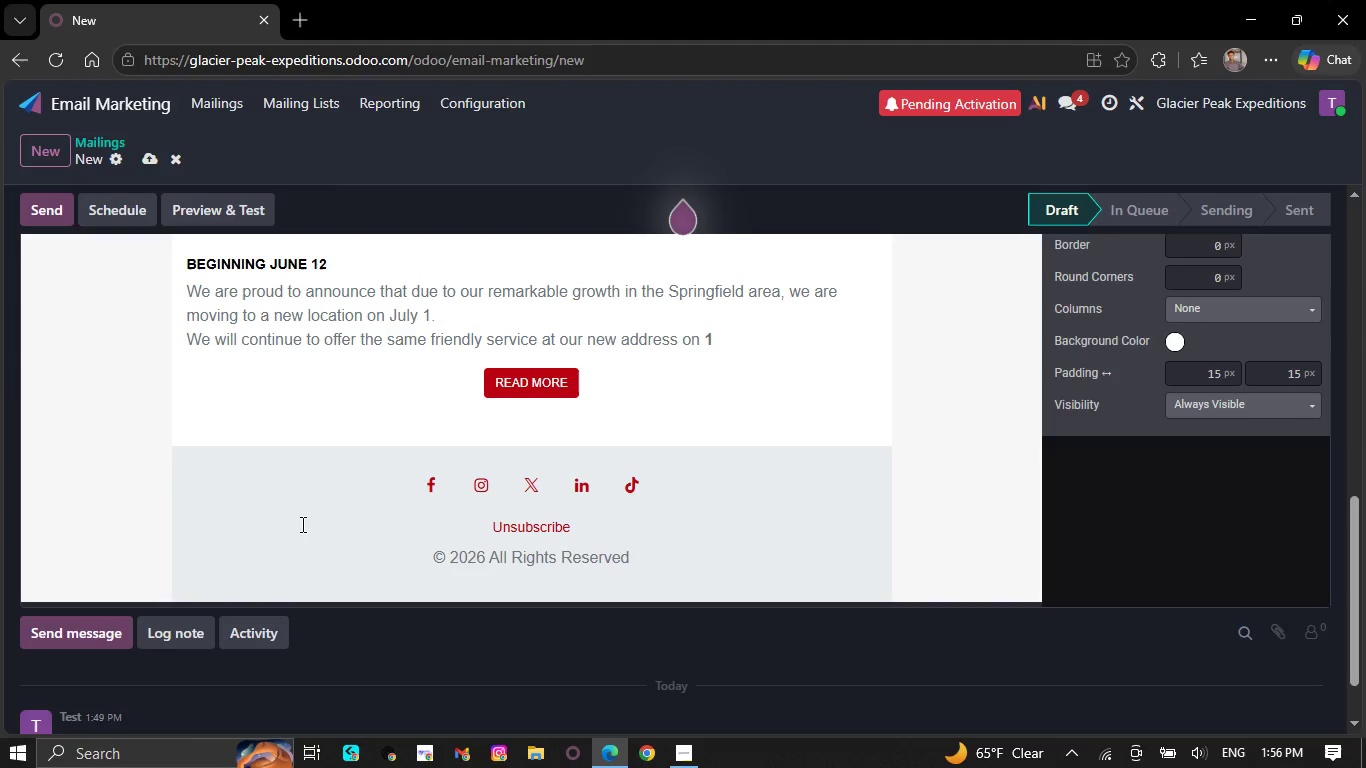 
key(Backspace)
 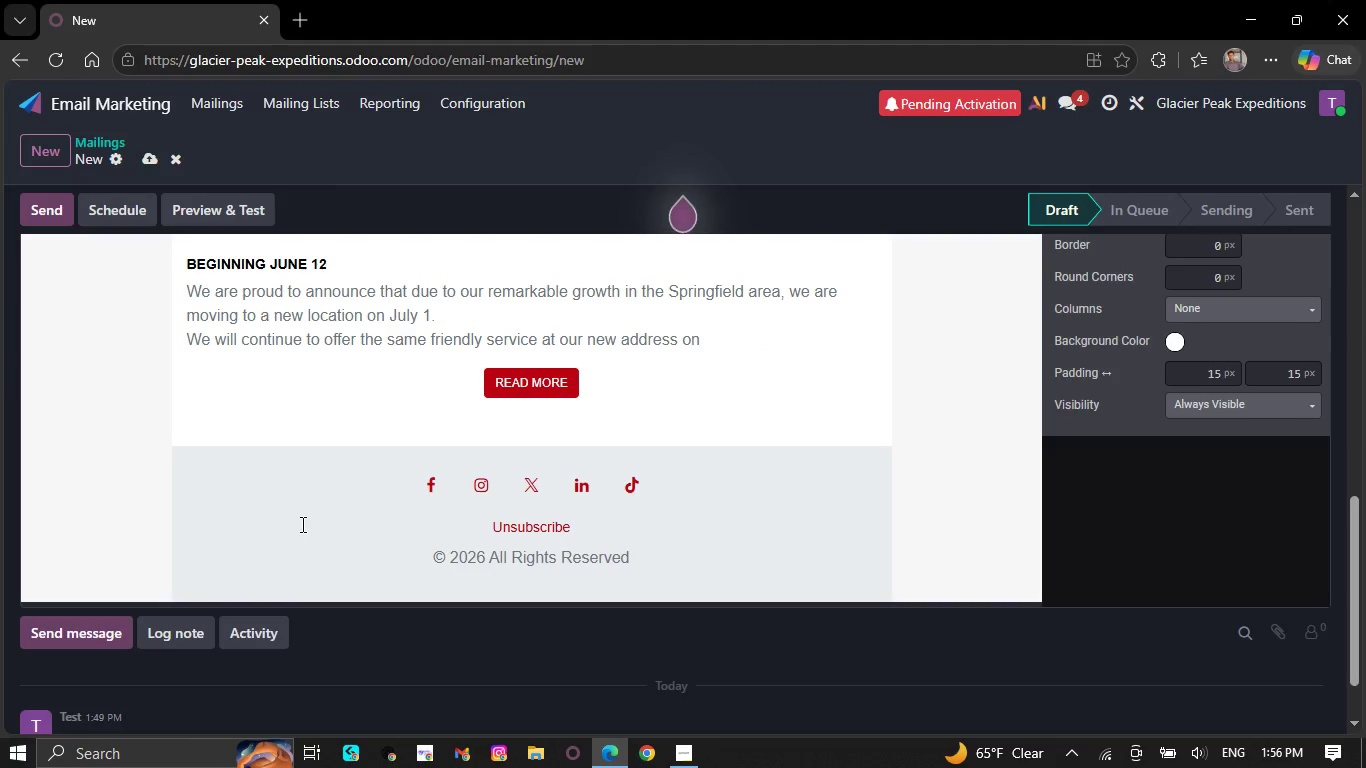 
key(Backspace)
 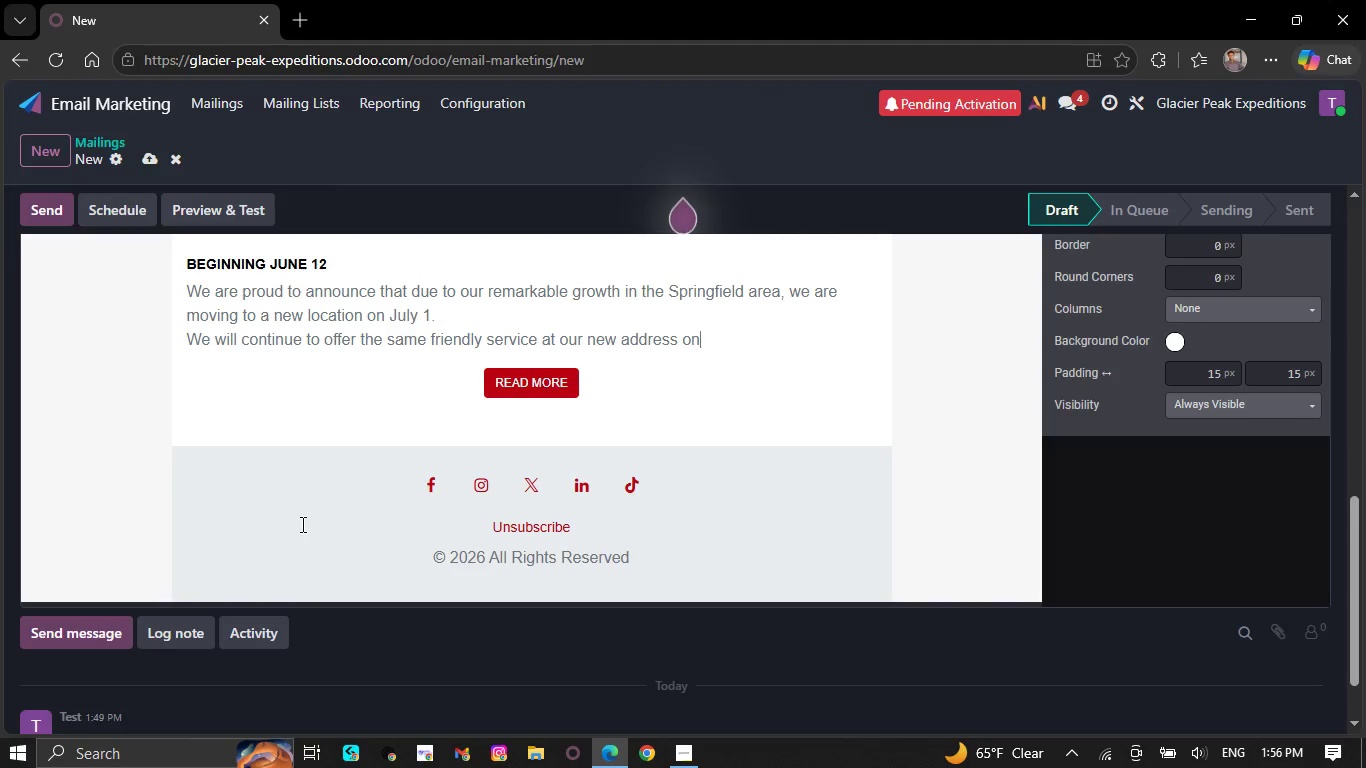 
key(Backspace)
 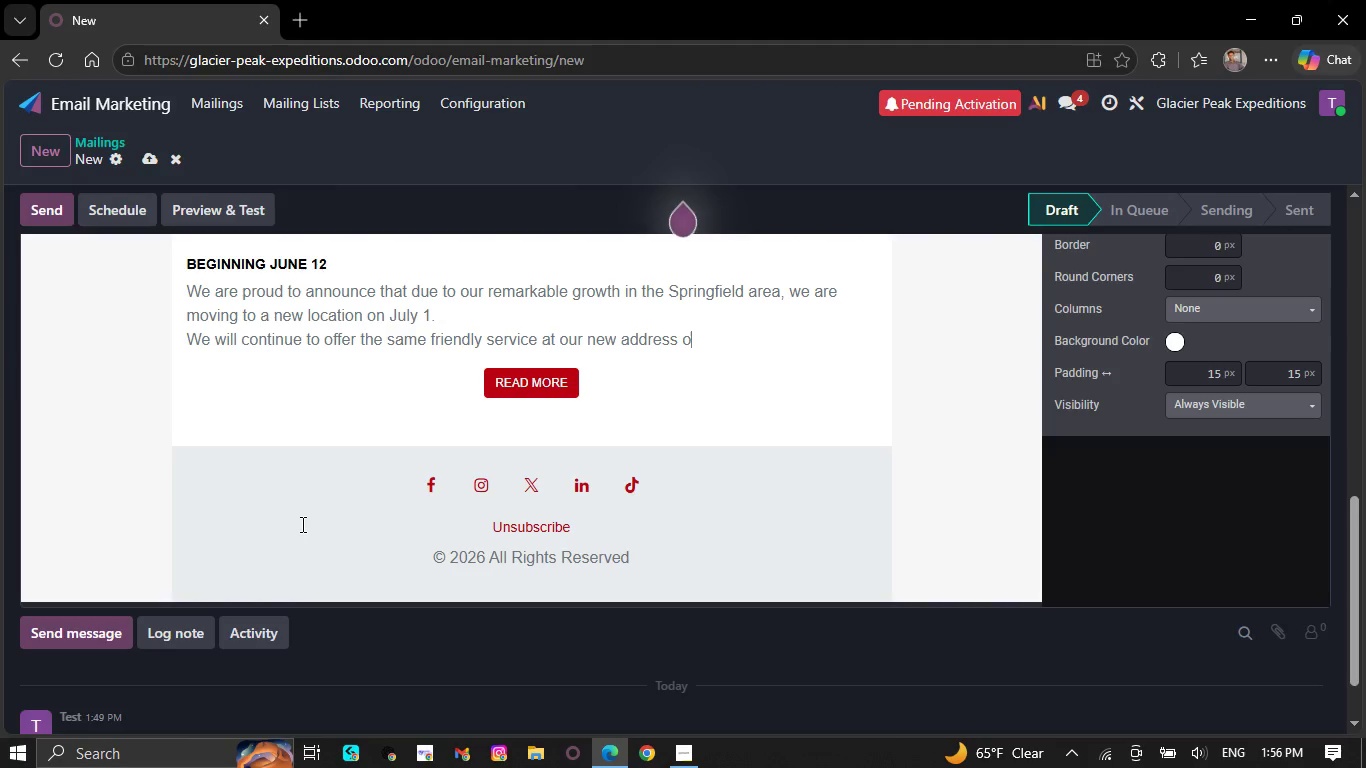 
key(Backspace)
 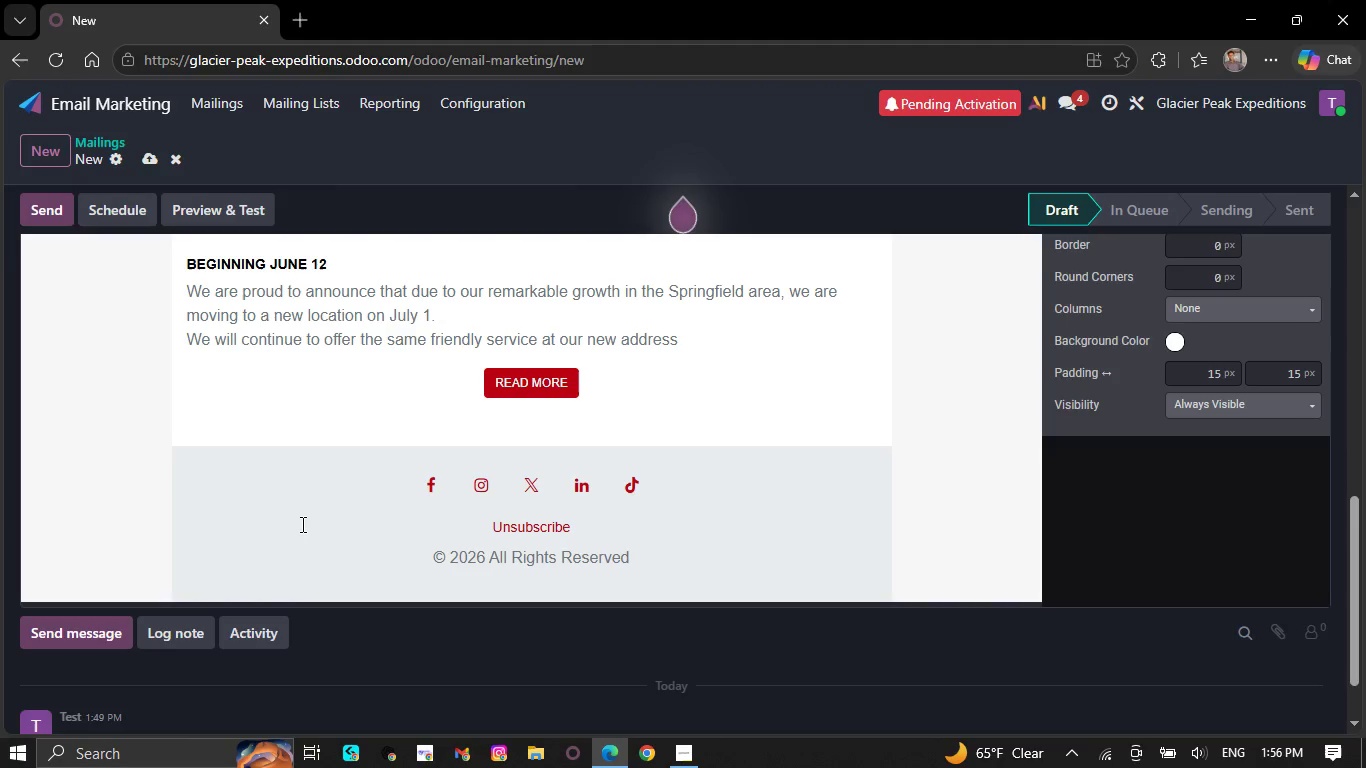 
key(Backspace)
 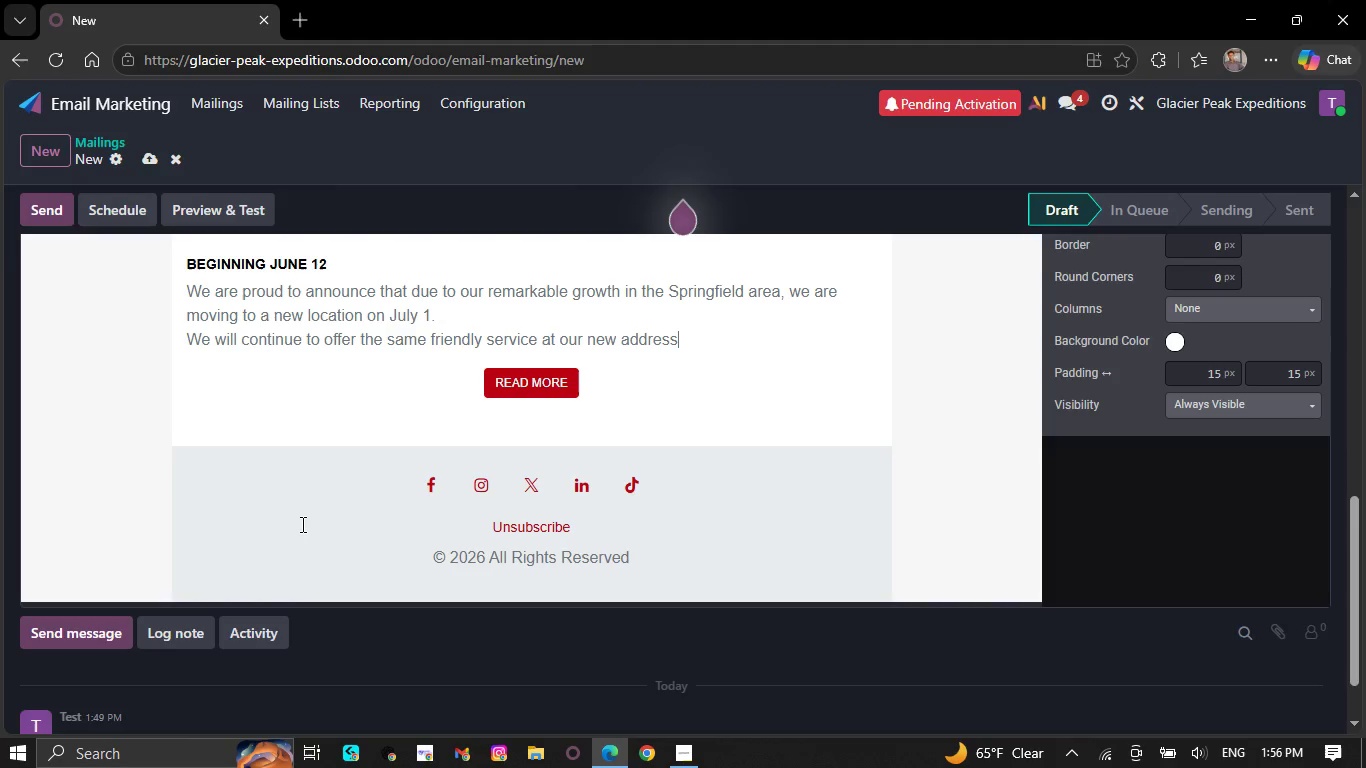 
key(Backspace)
 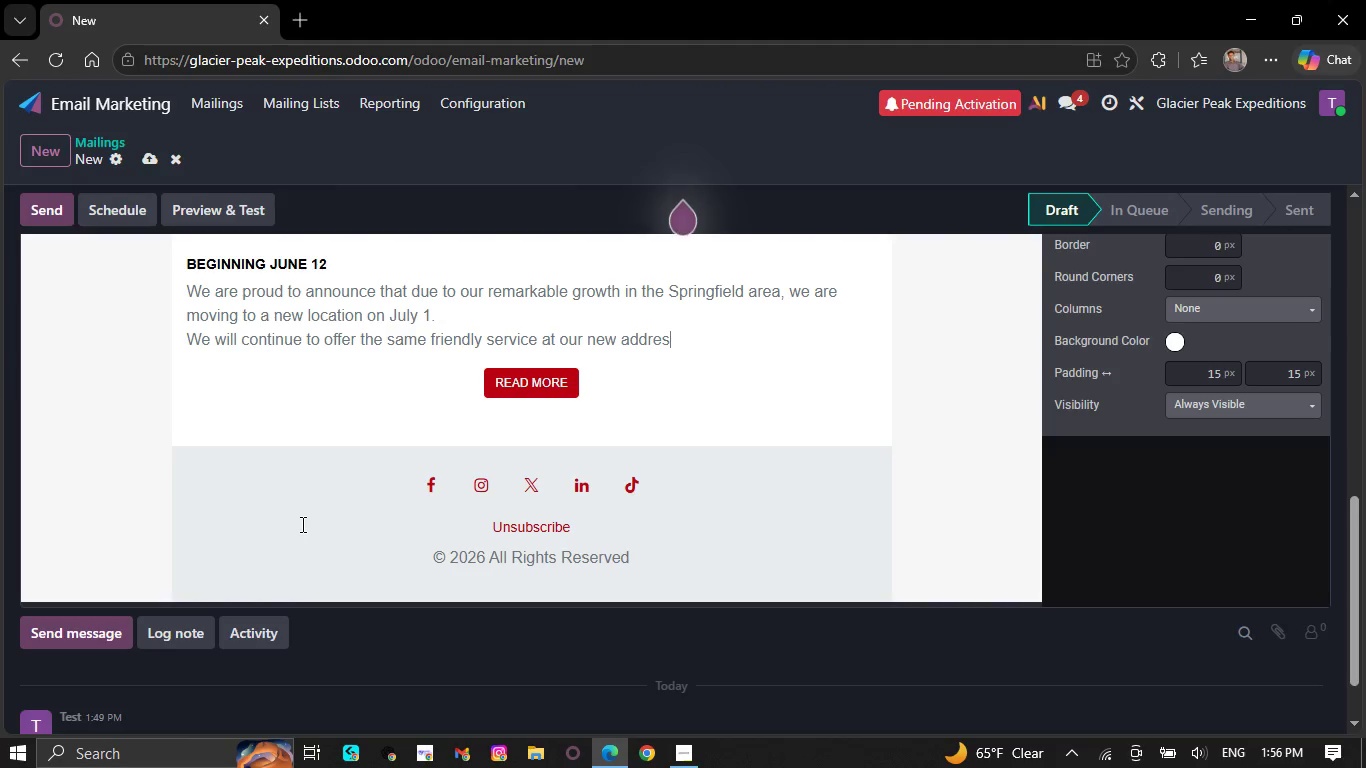 
key(Backspace)
 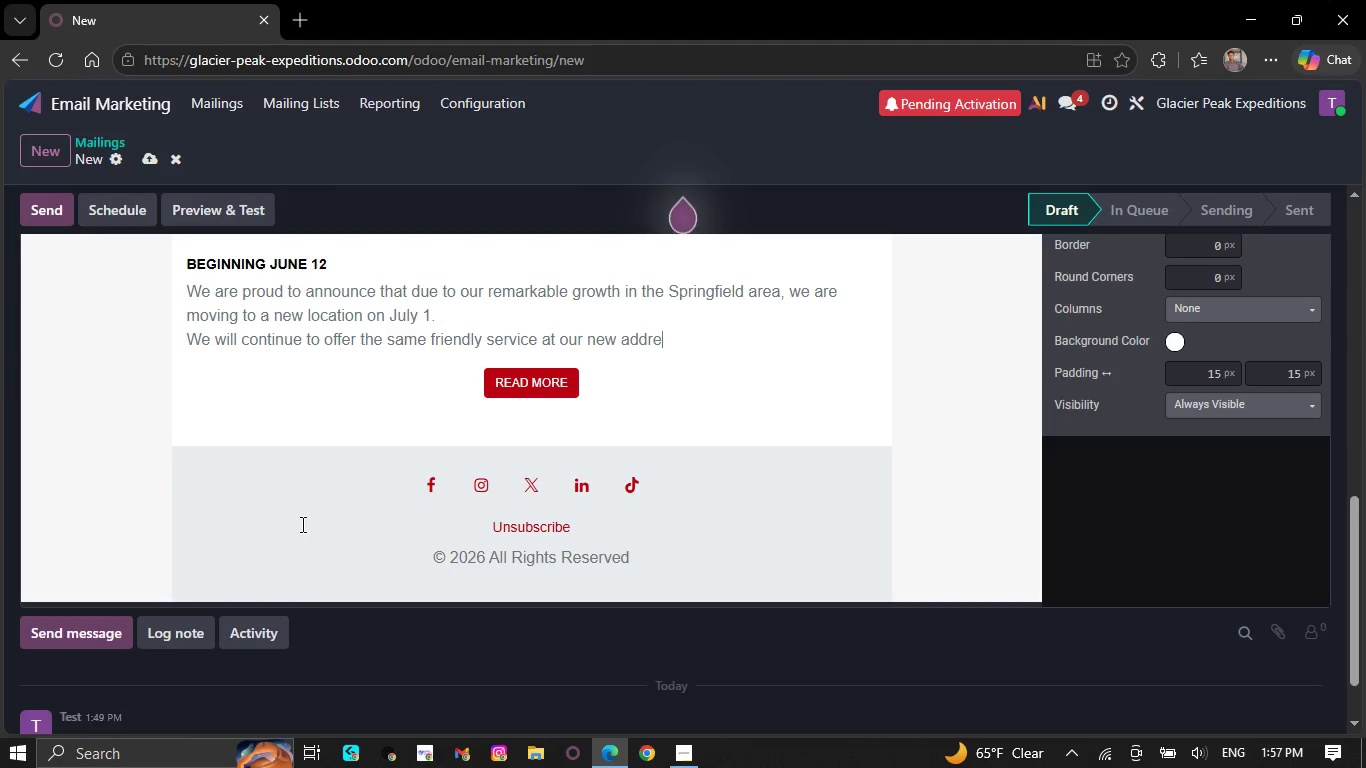 
wait(23.62)
 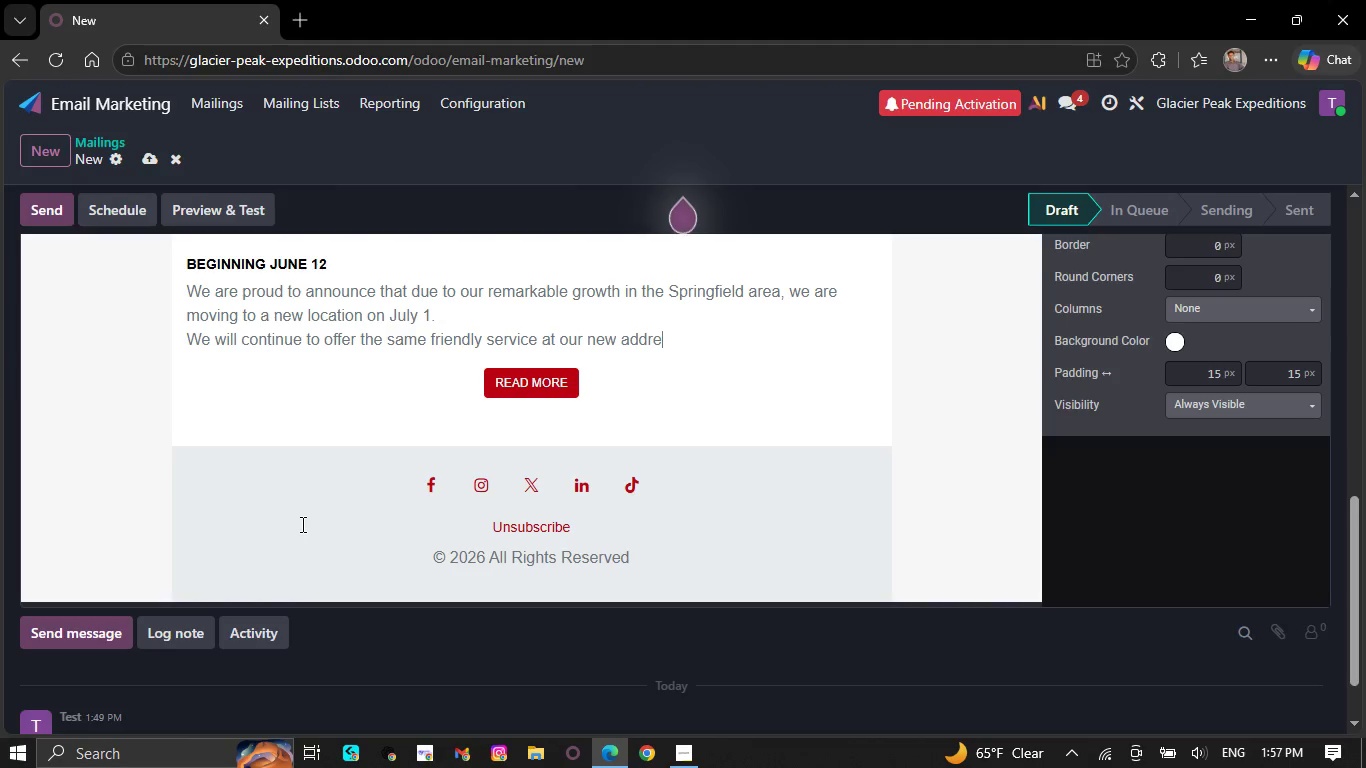 
key(Backspace)
 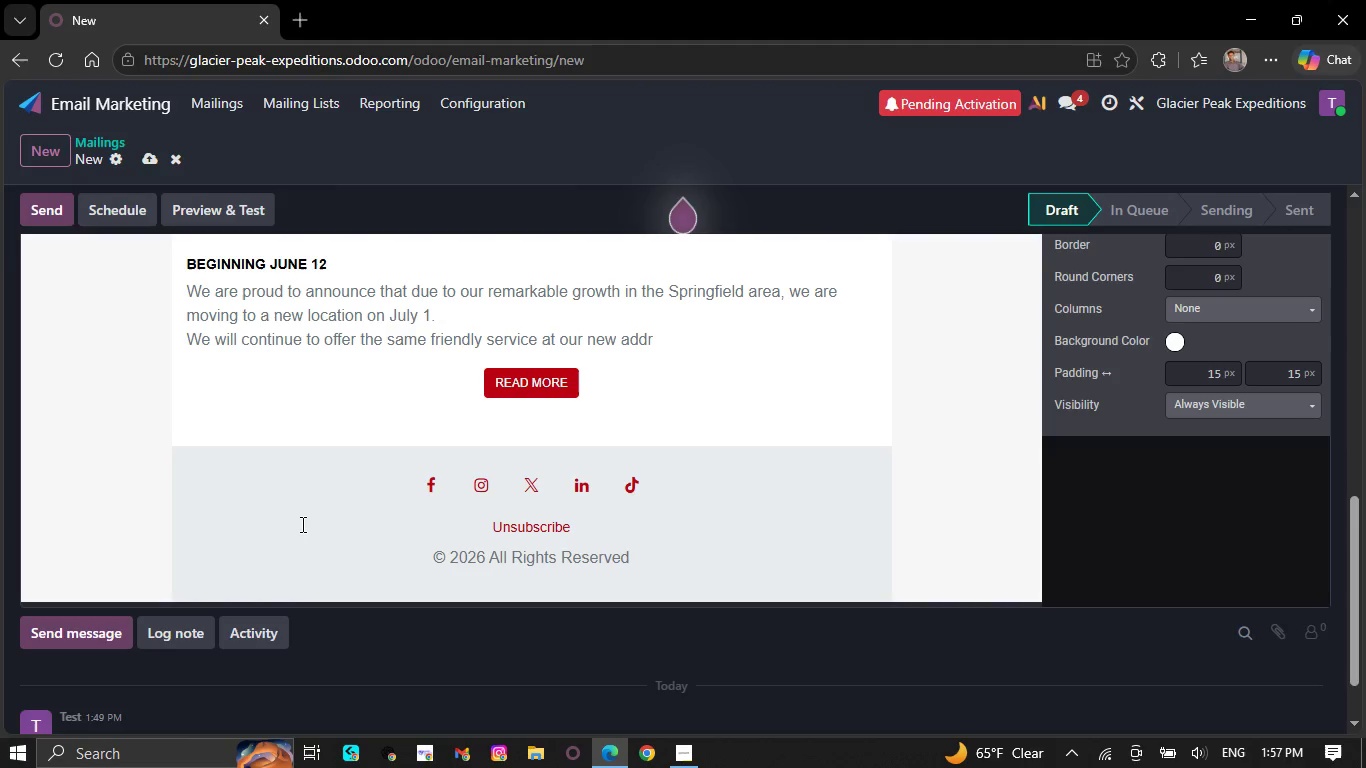 
wait(24.05)
 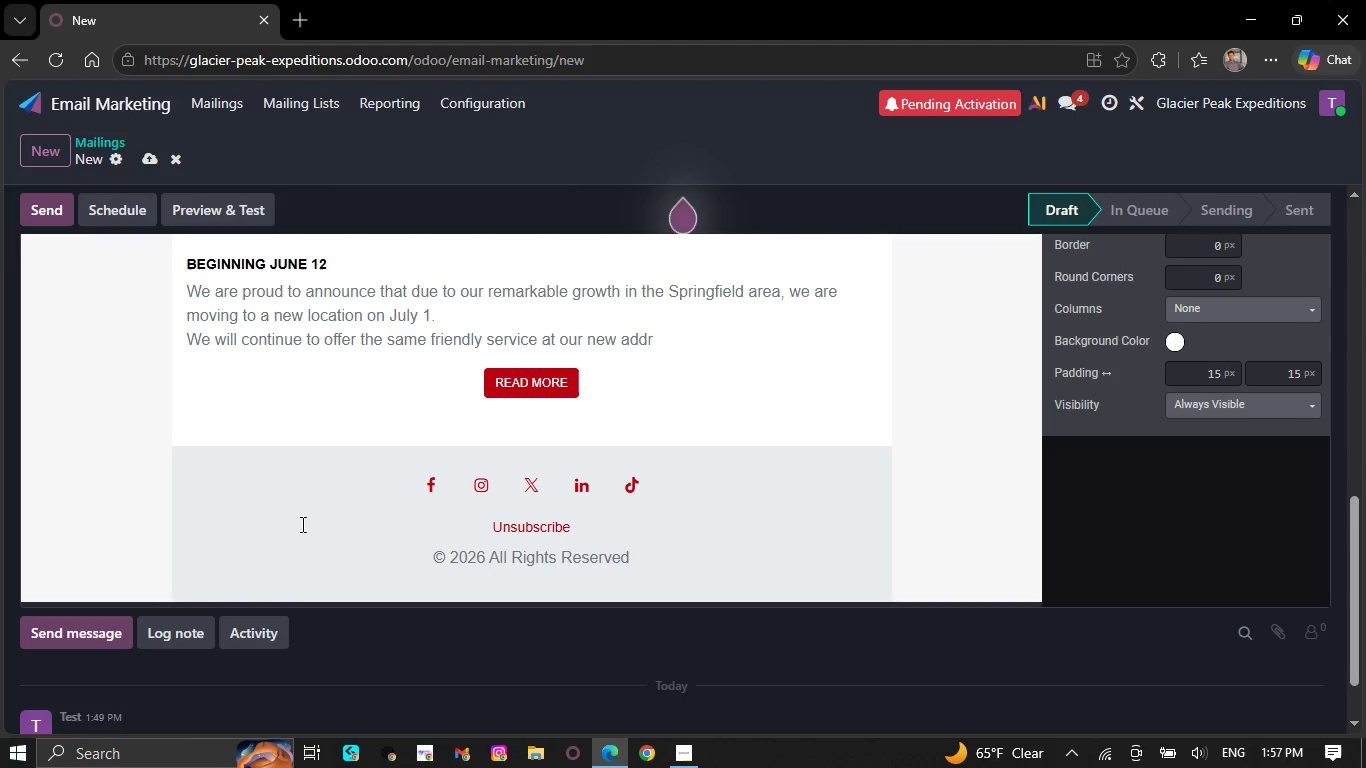 
key(Backspace)
 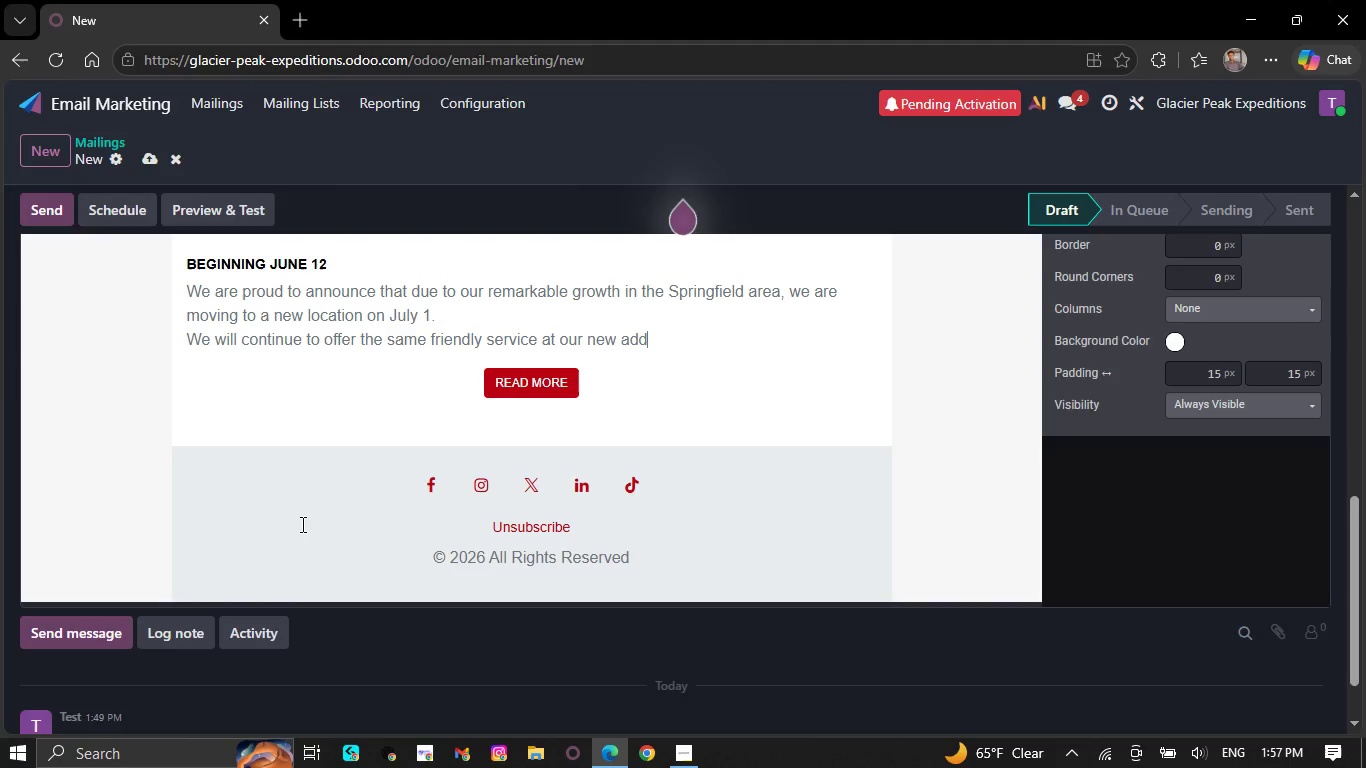 
key(Backspace)
 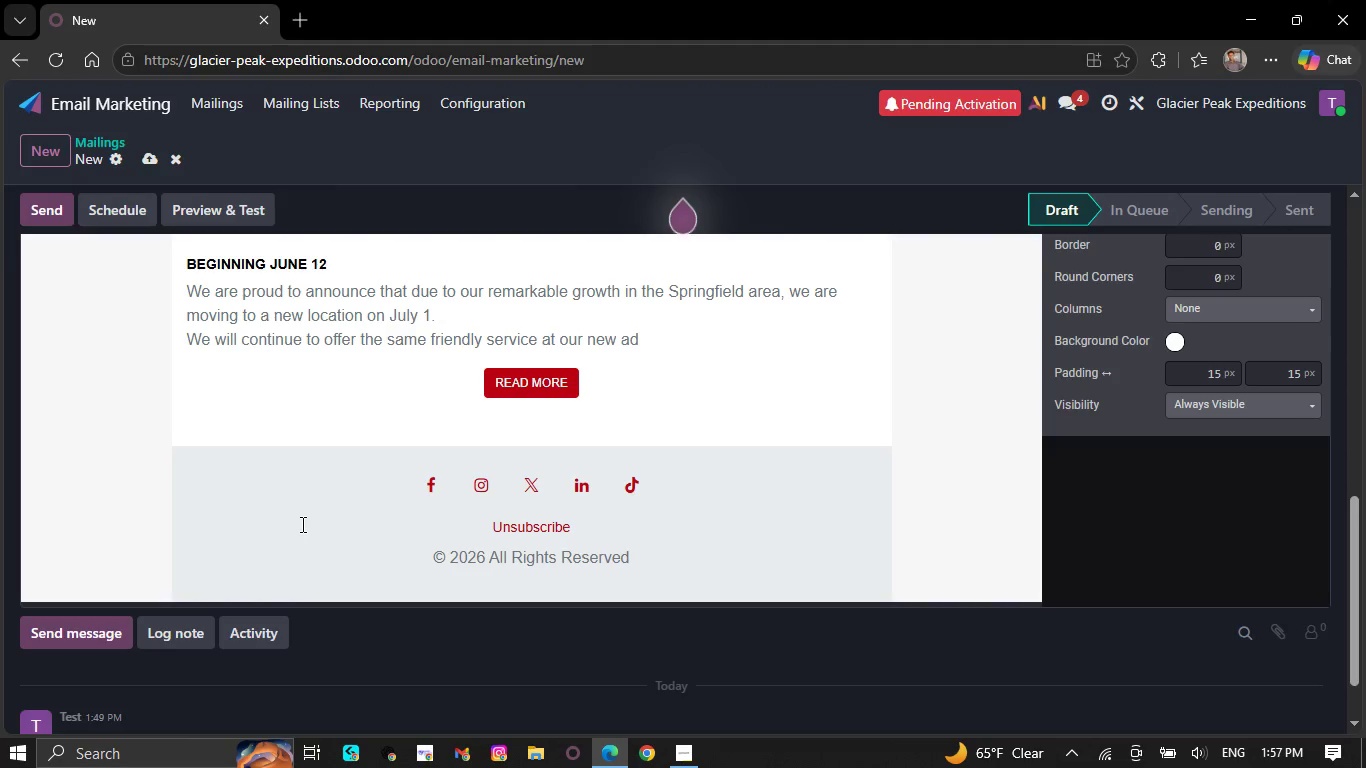 
key(Backspace)
 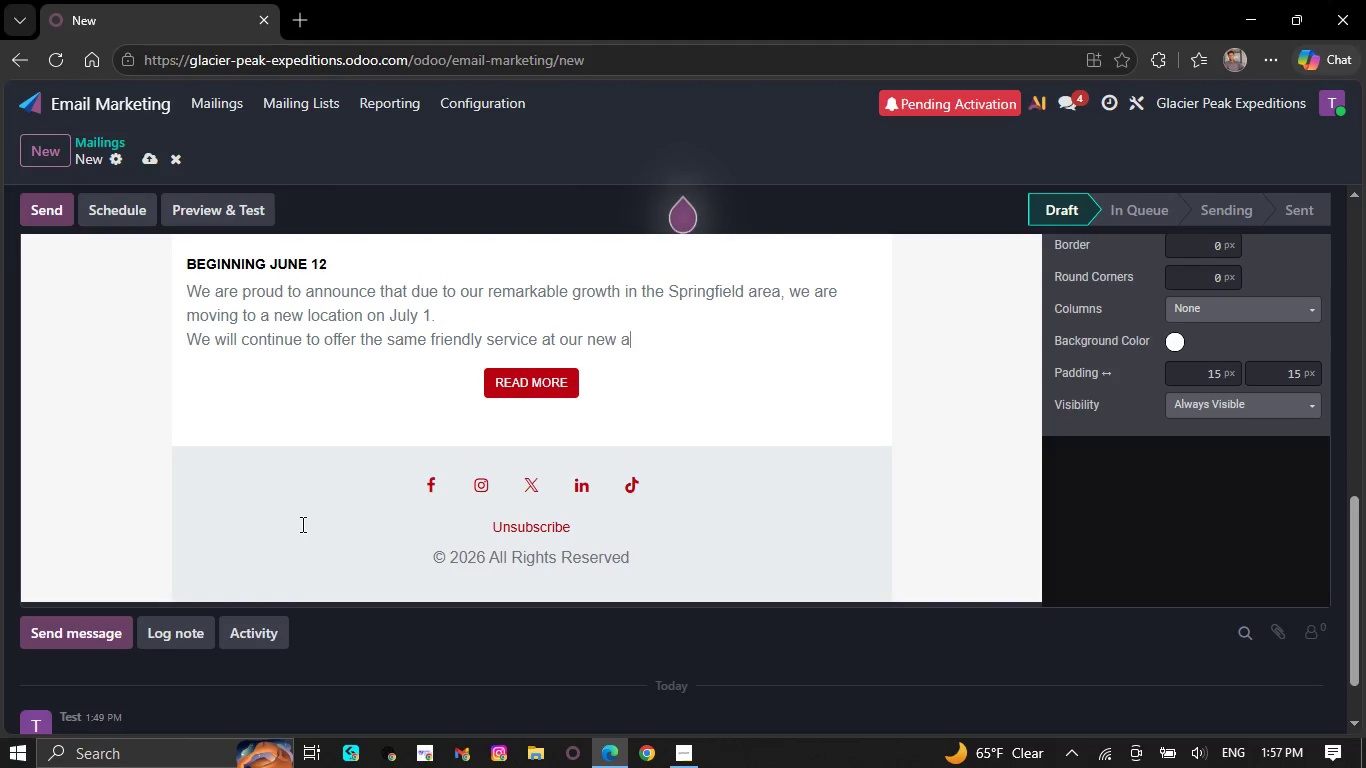 
key(Backspace)
 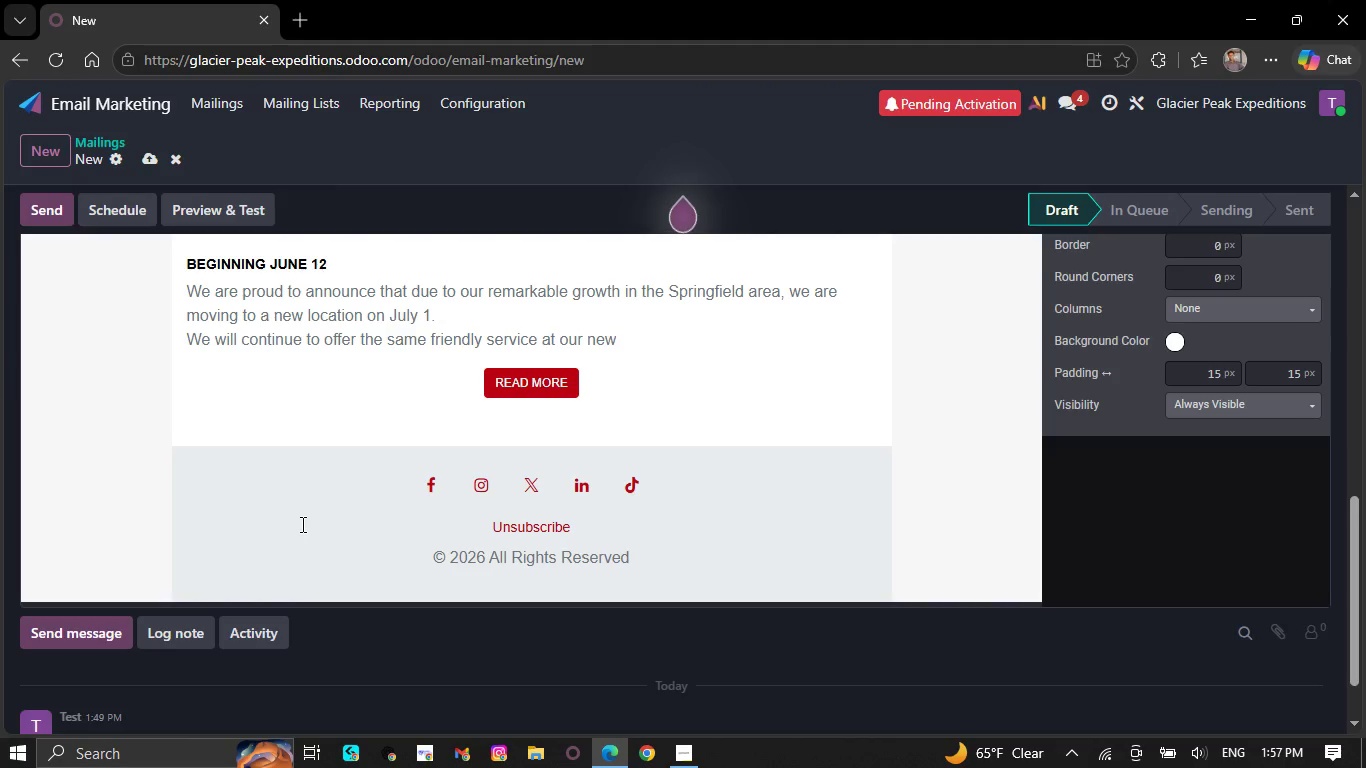 
wait(5.69)
 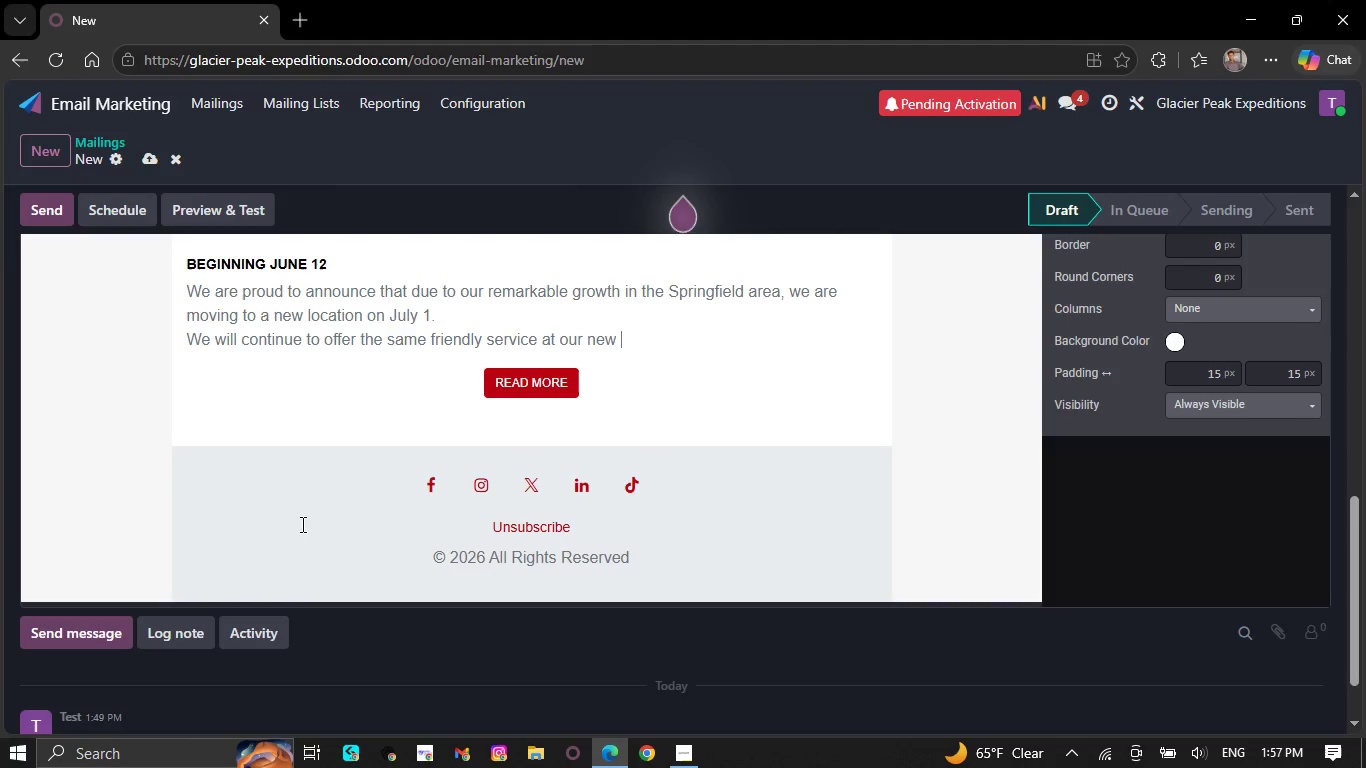 
key(Backspace)
 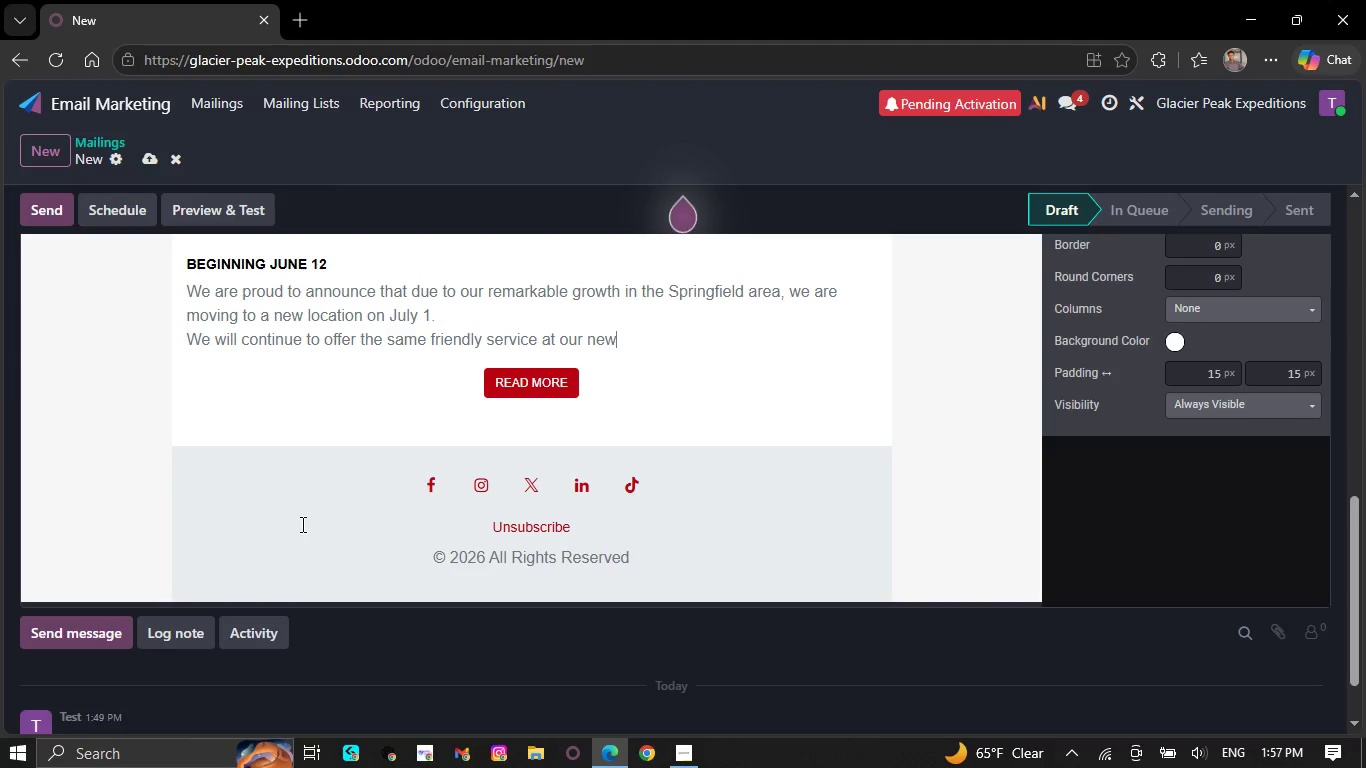 
key(Backspace)
 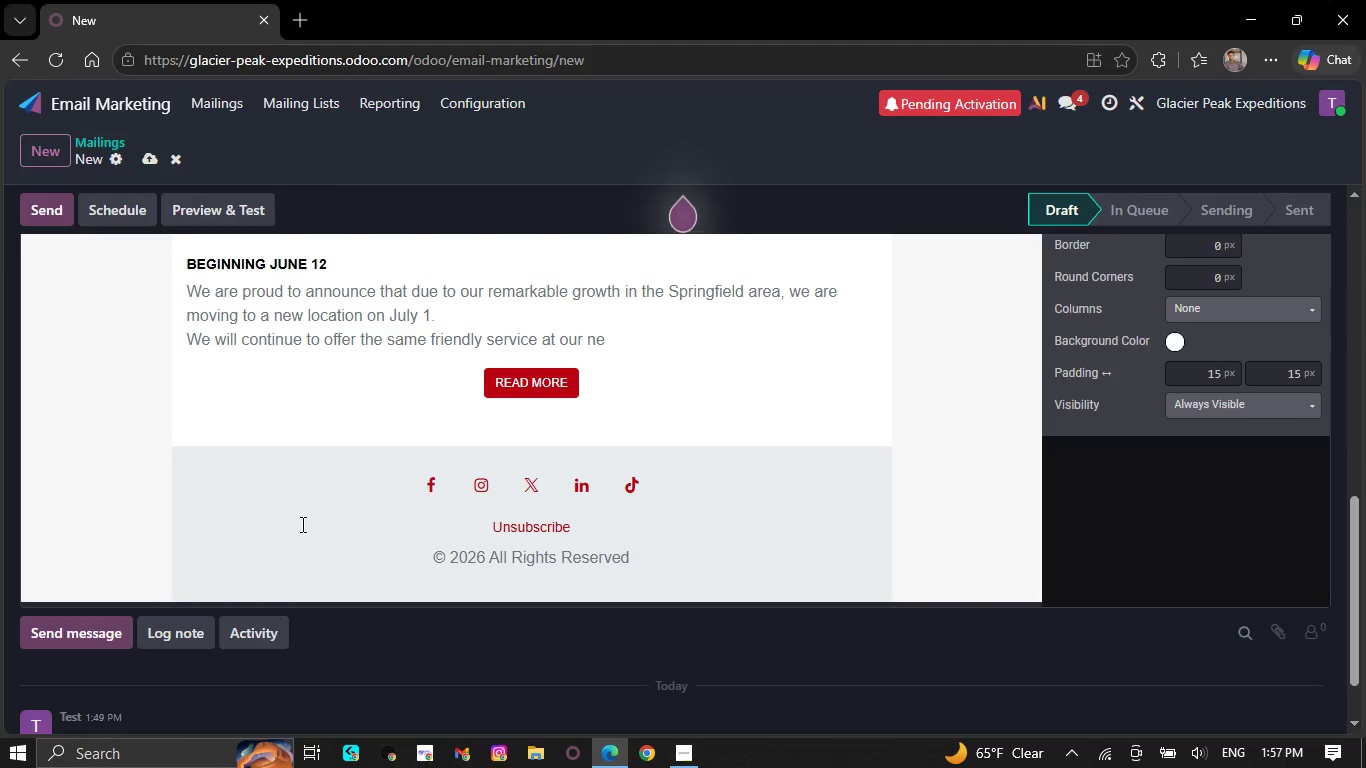 
key(Backspace)
 